 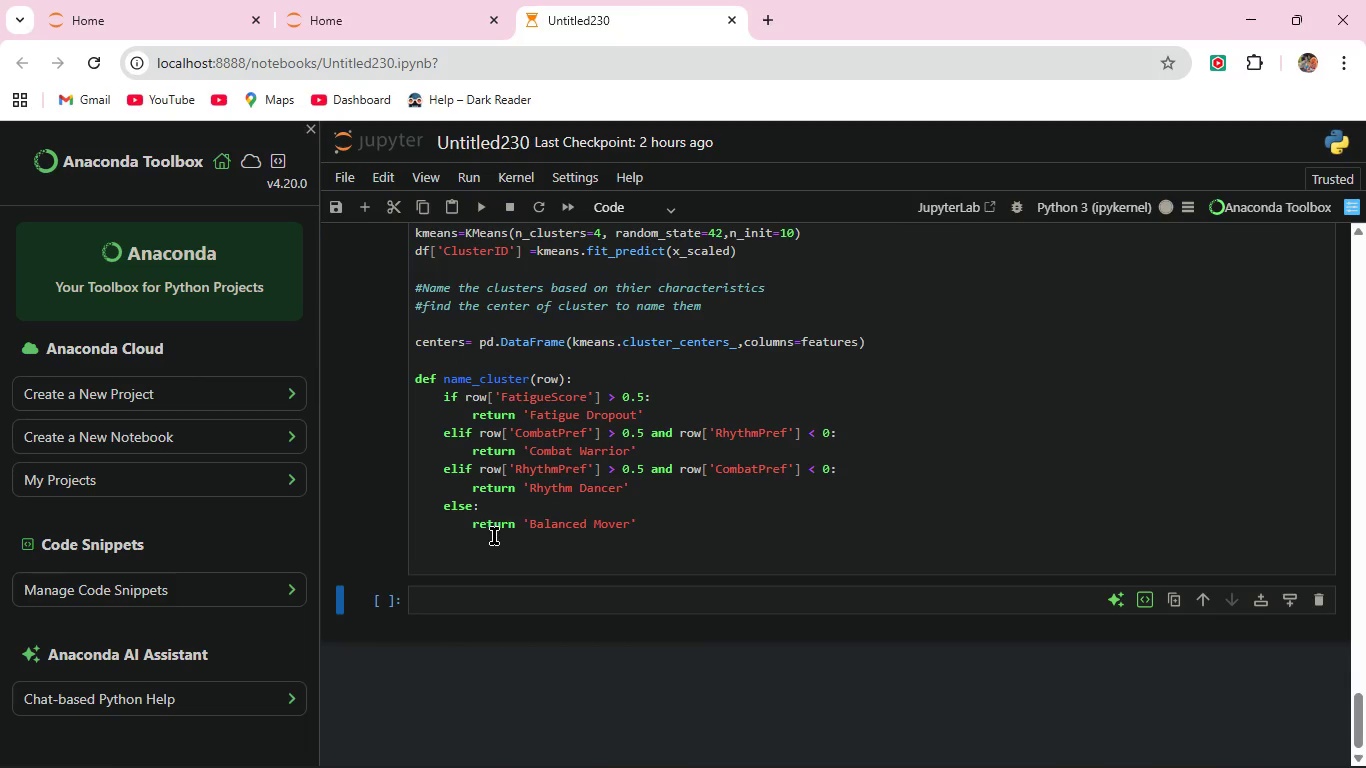 
scroll: coordinate [490, 545], scroll_direction: down, amount: 3.0
 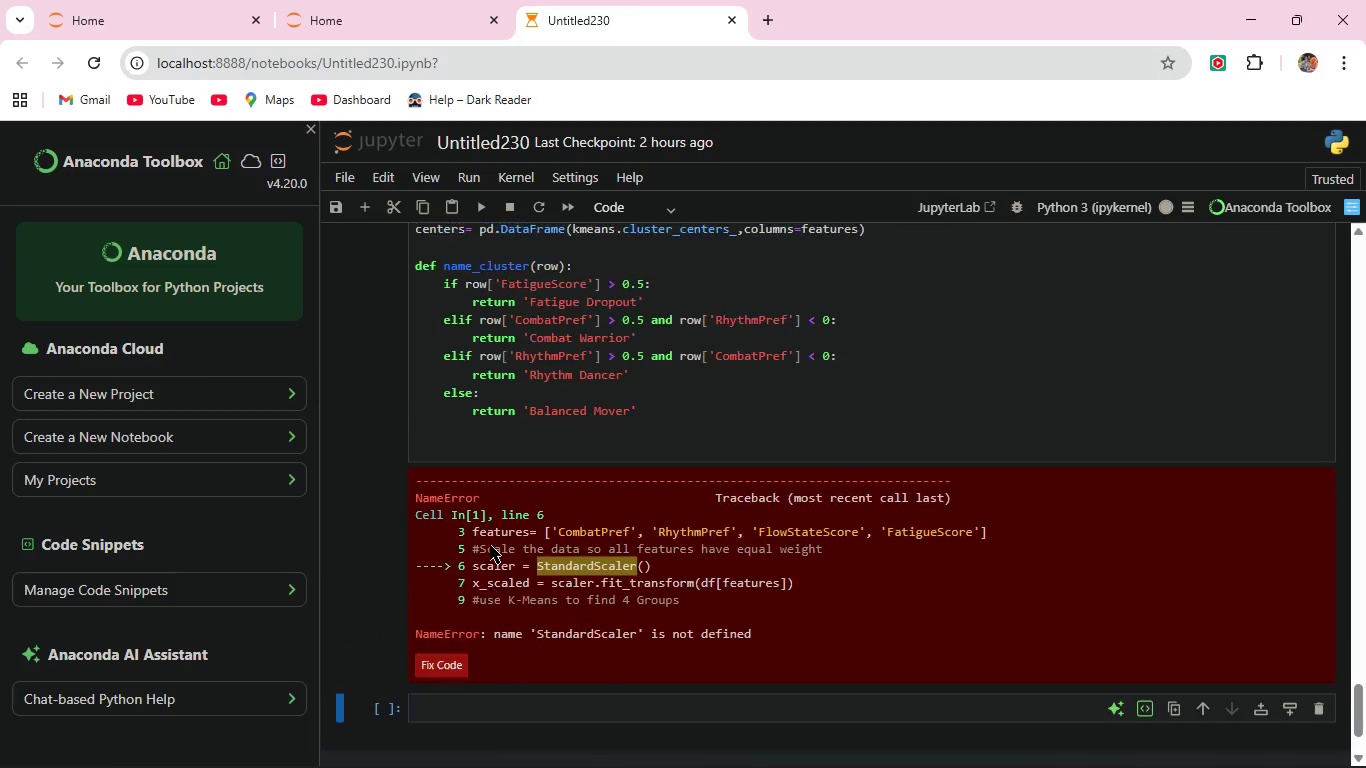 
scroll: coordinate [490, 545], scroll_direction: up, amount: 2.0
 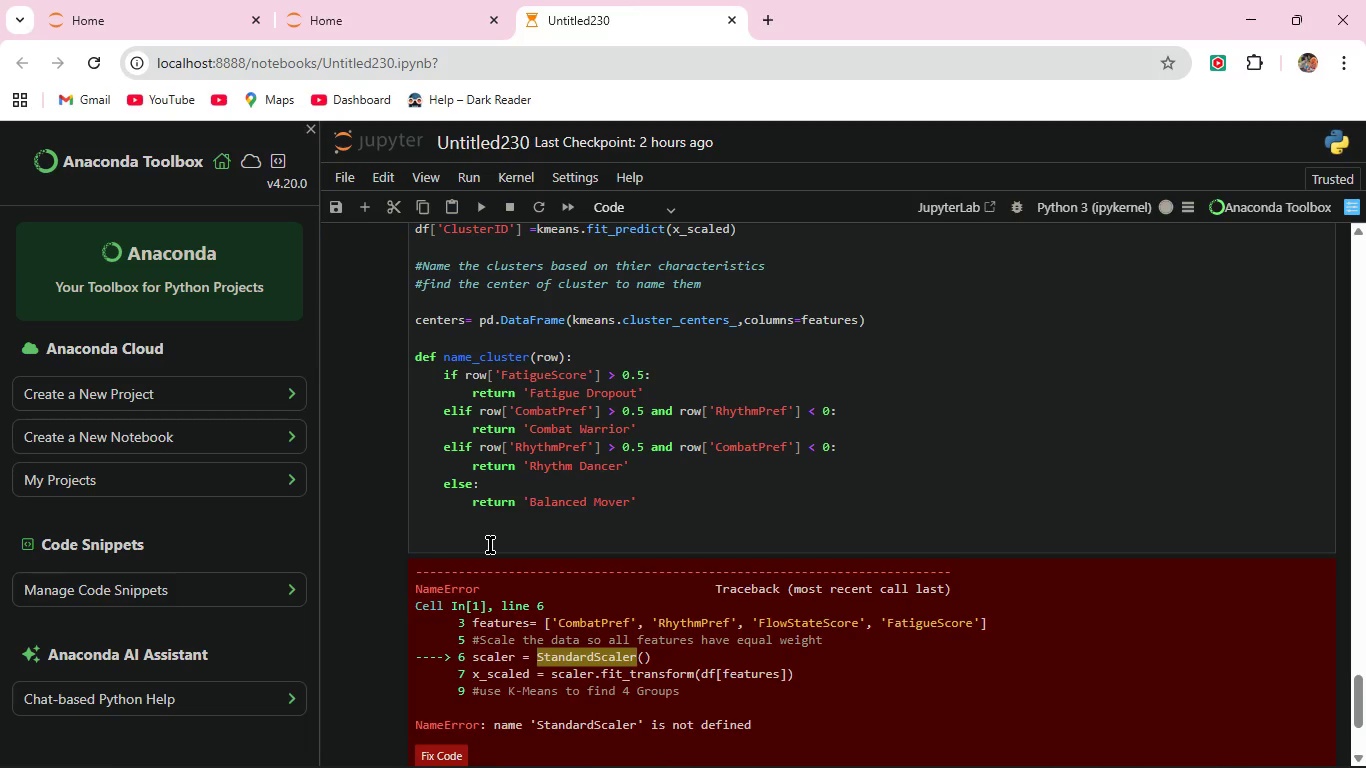 
wait(5.07)
 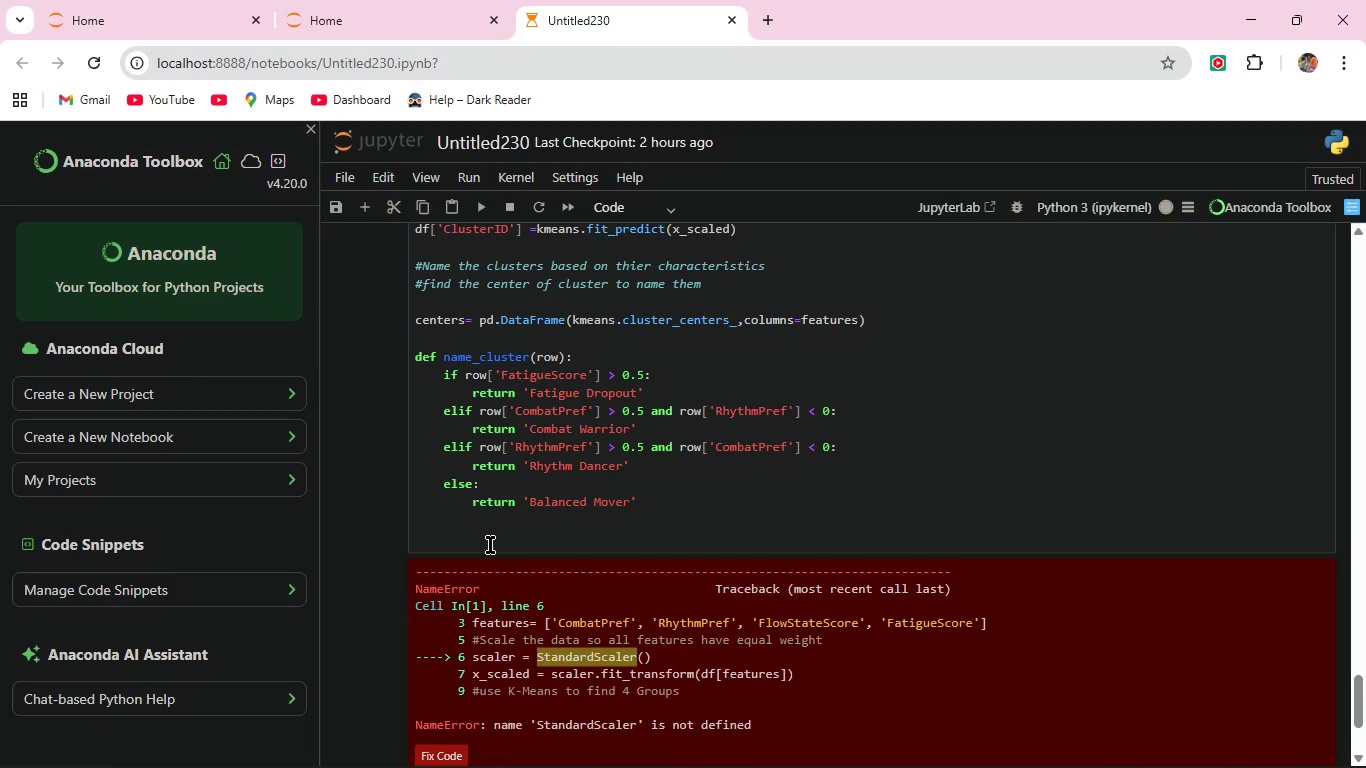 
scroll: coordinate [488, 522], scroll_direction: up, amount: 53.0
 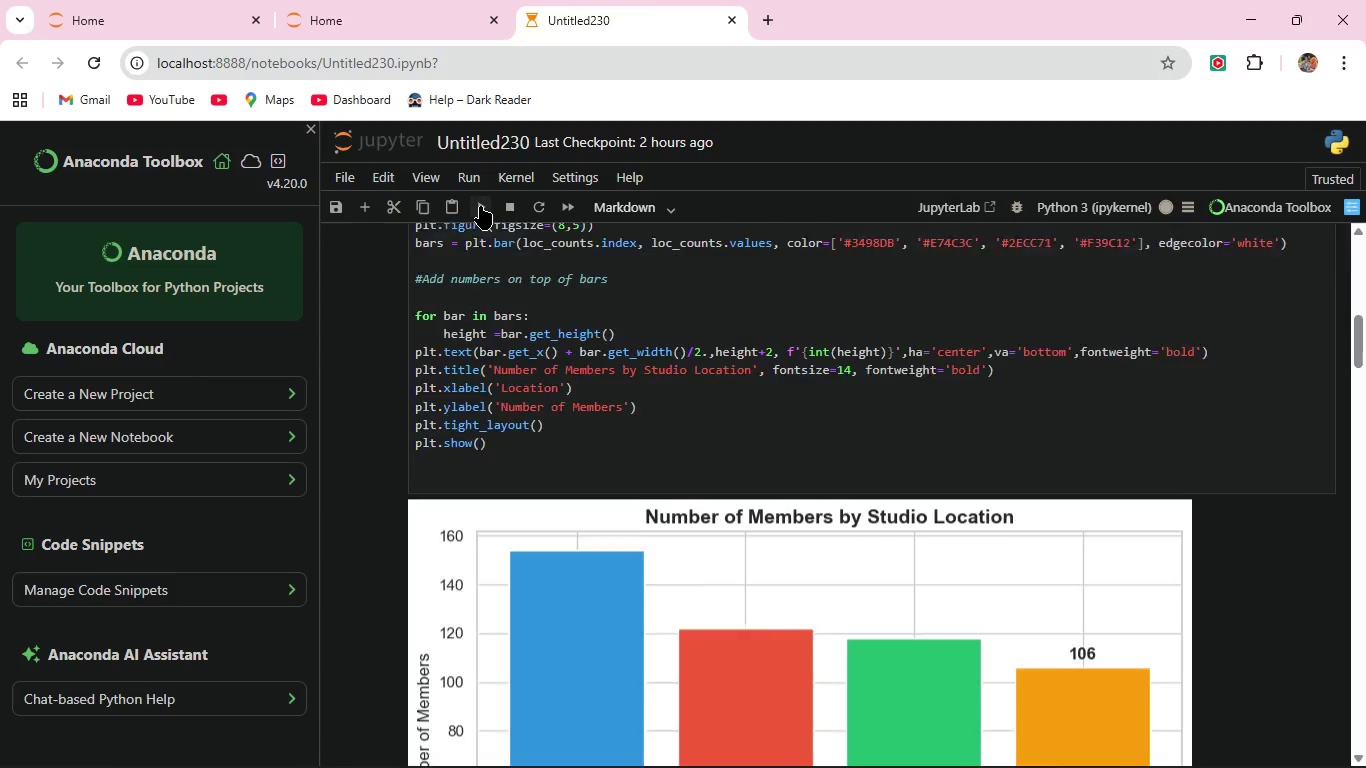 
left_click([480, 206])
 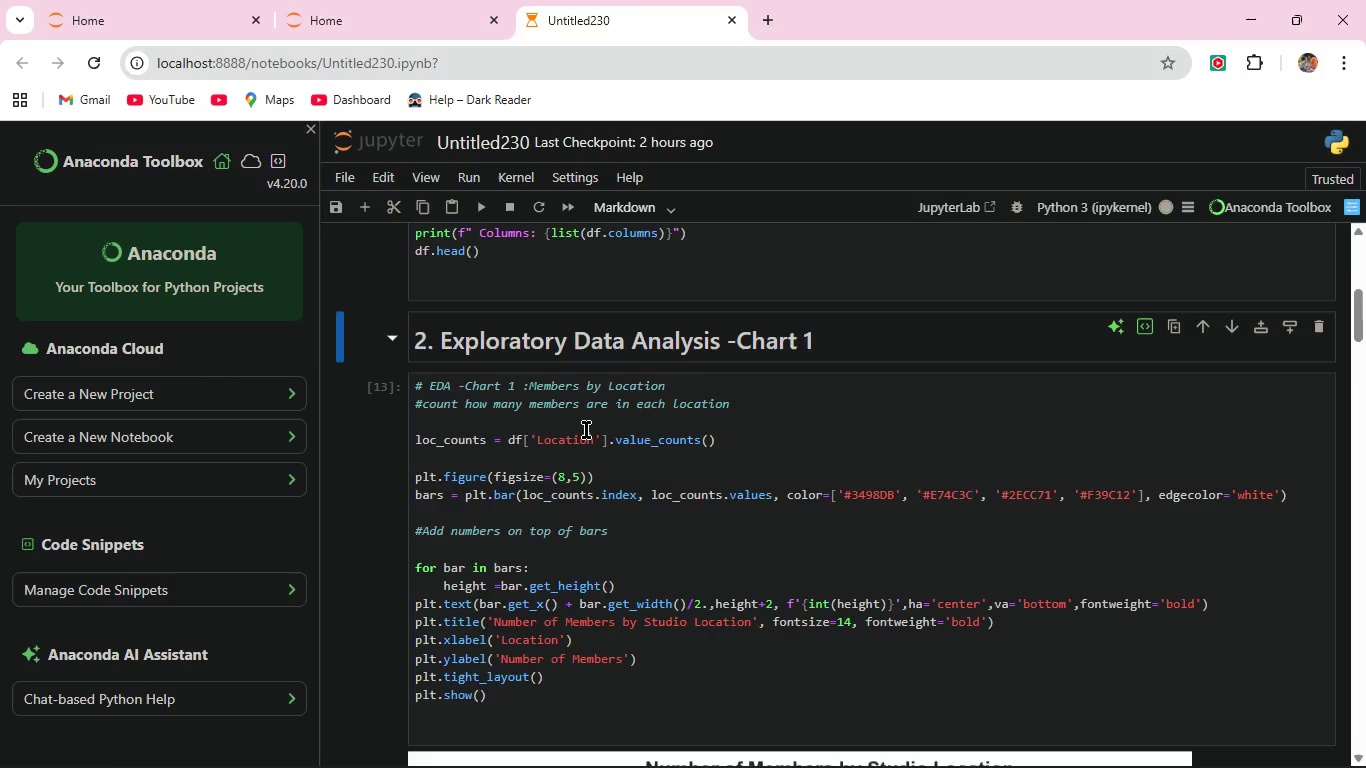 
scroll: coordinate [586, 430], scroll_direction: up, amount: 17.0
 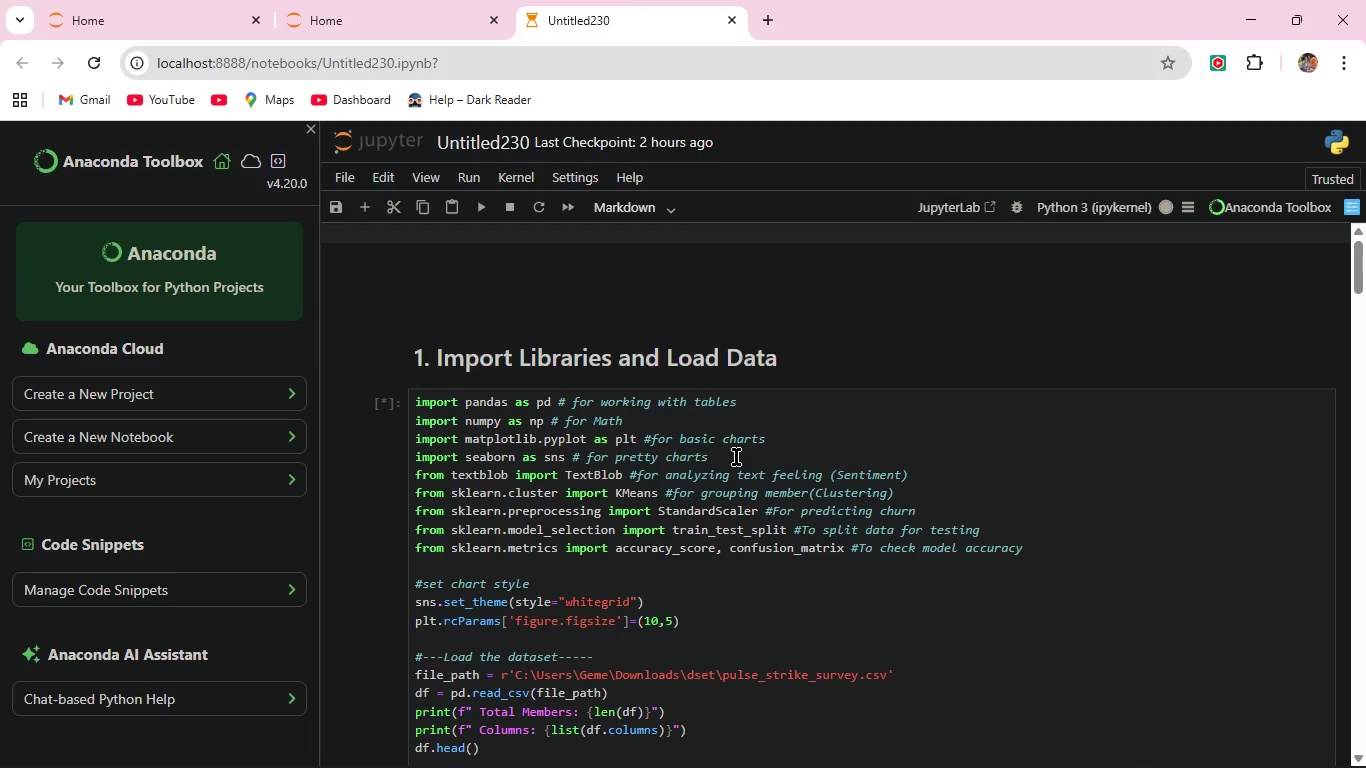 
wait(65.12)
 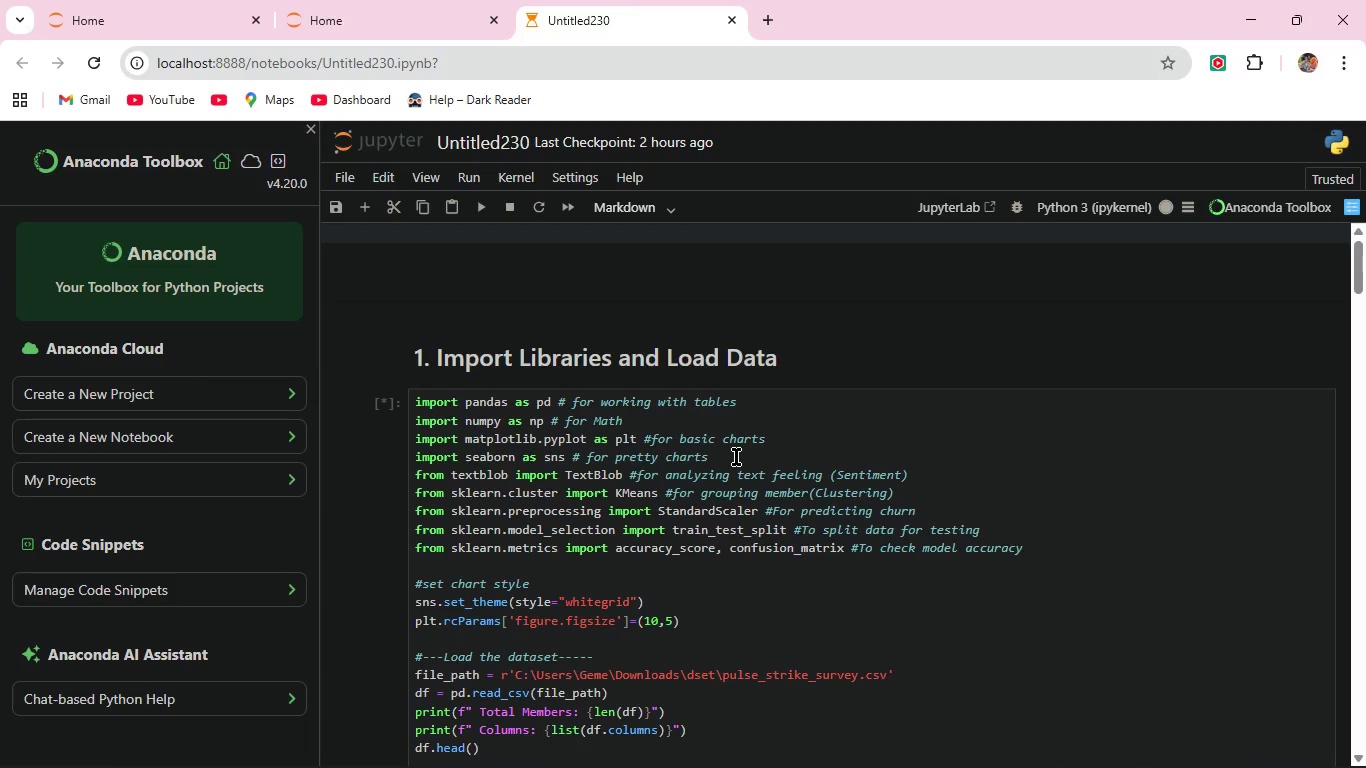 
scroll: coordinate [736, 457], scroll_direction: up, amount: 3.0
 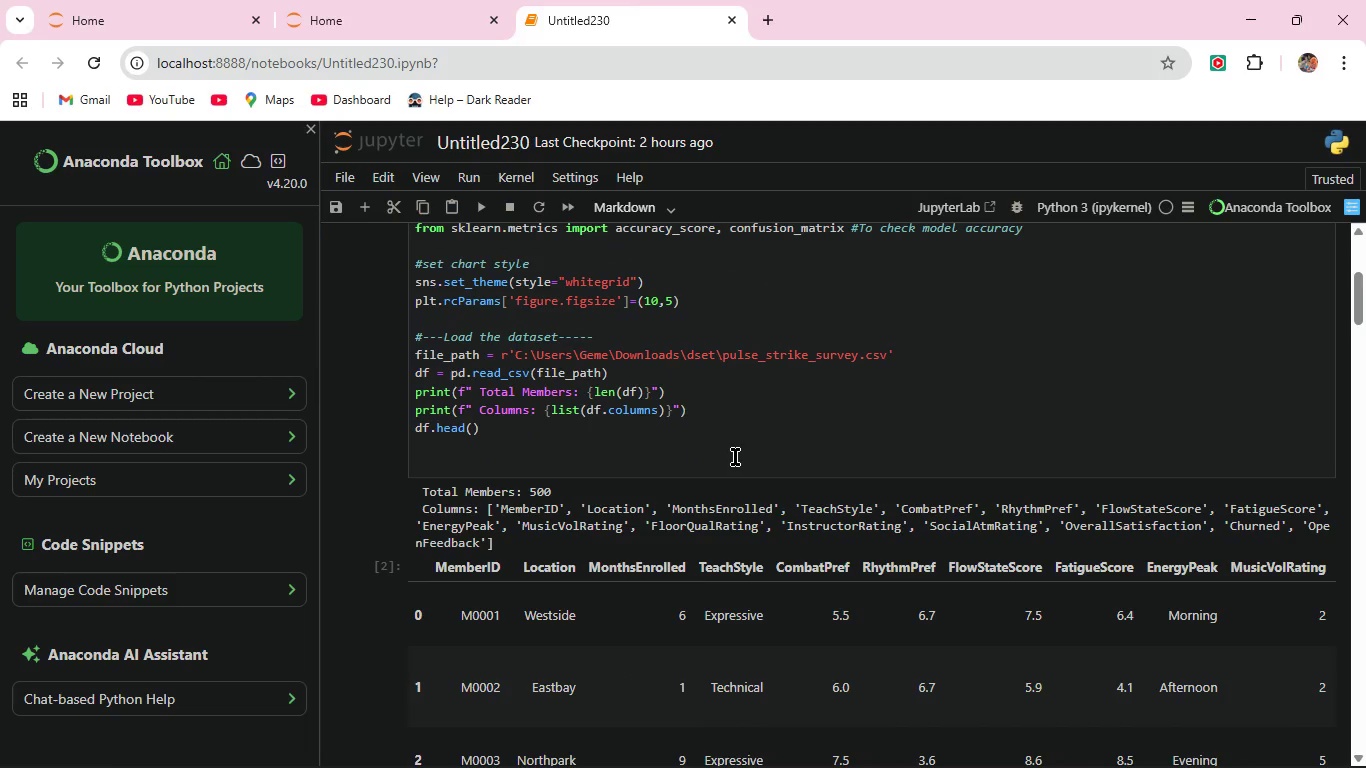 
scroll: coordinate [720, 470], scroll_direction: down, amount: 6.0
 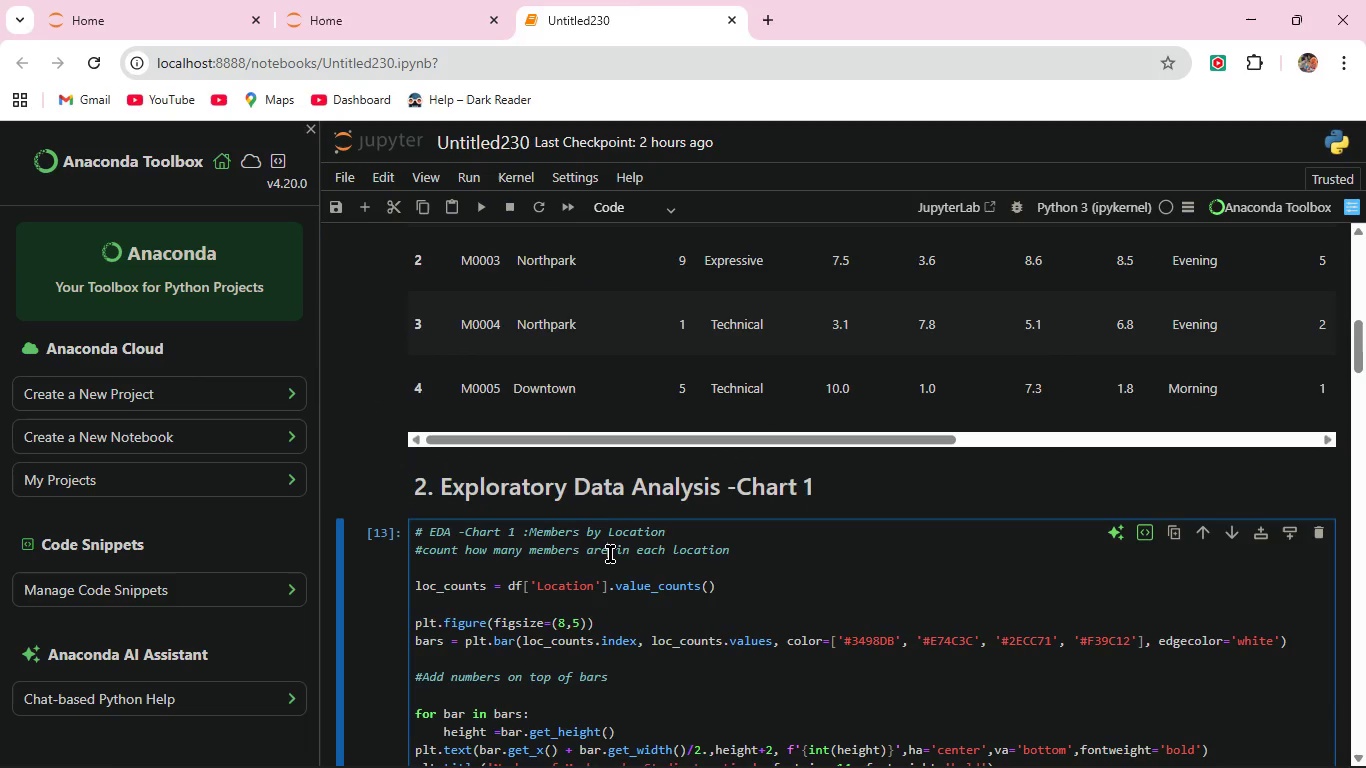 
left_click([610, 554])
 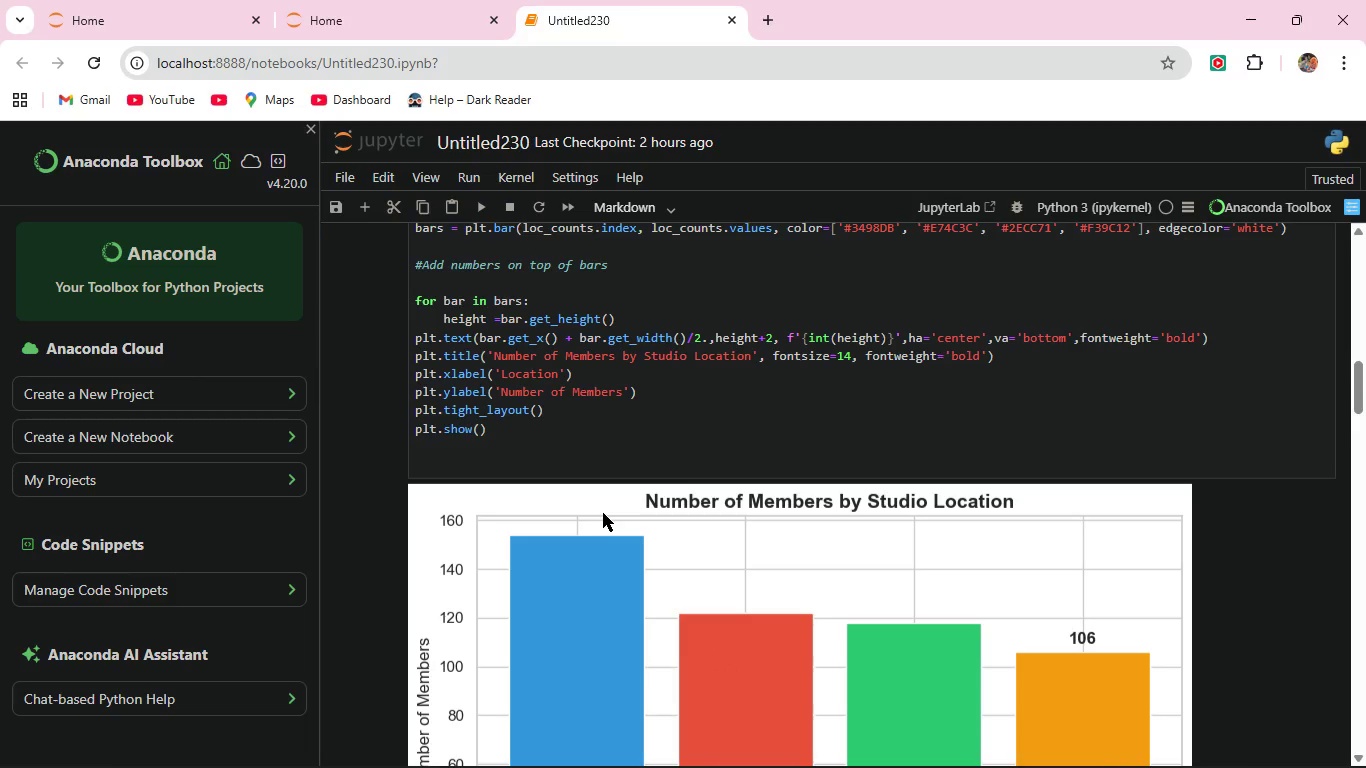 
scroll: coordinate [591, 444], scroll_direction: down, amount: 12.0
 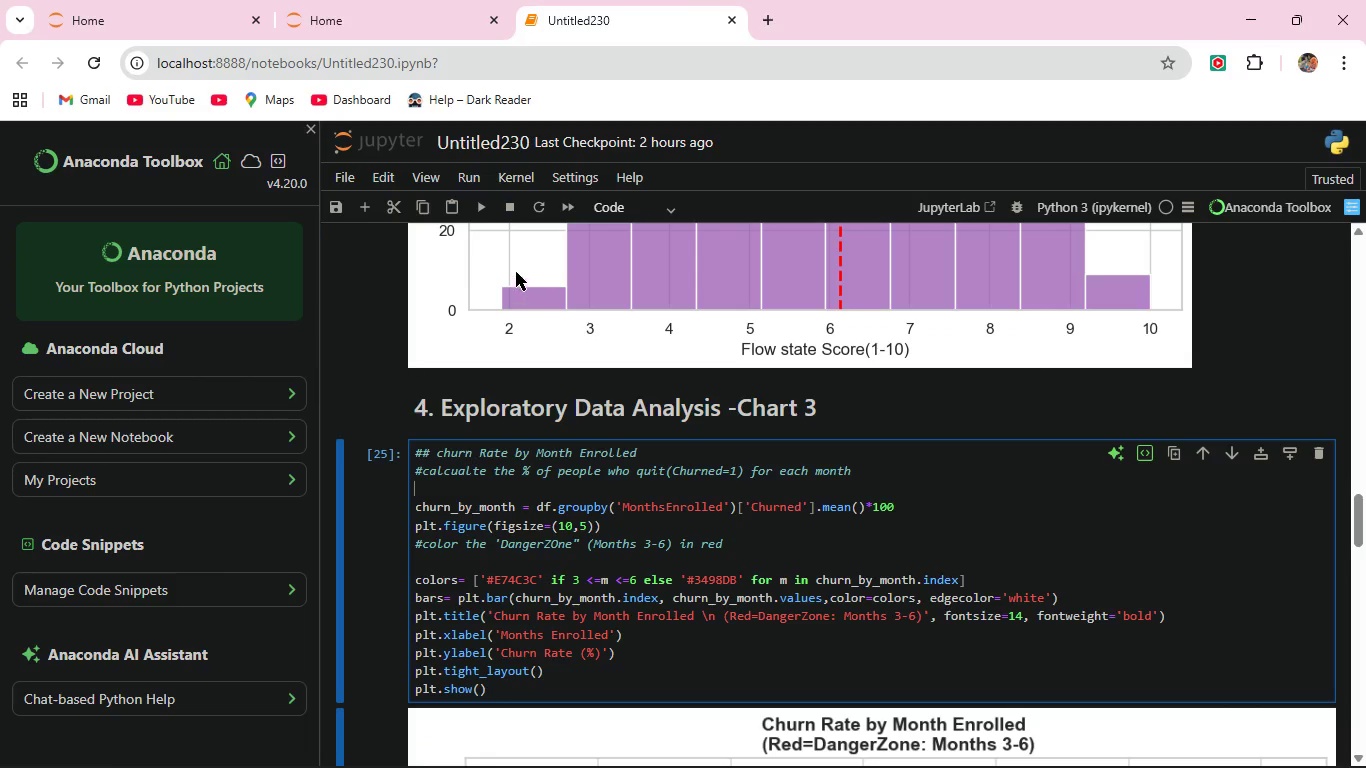 
left_click([559, 485])
 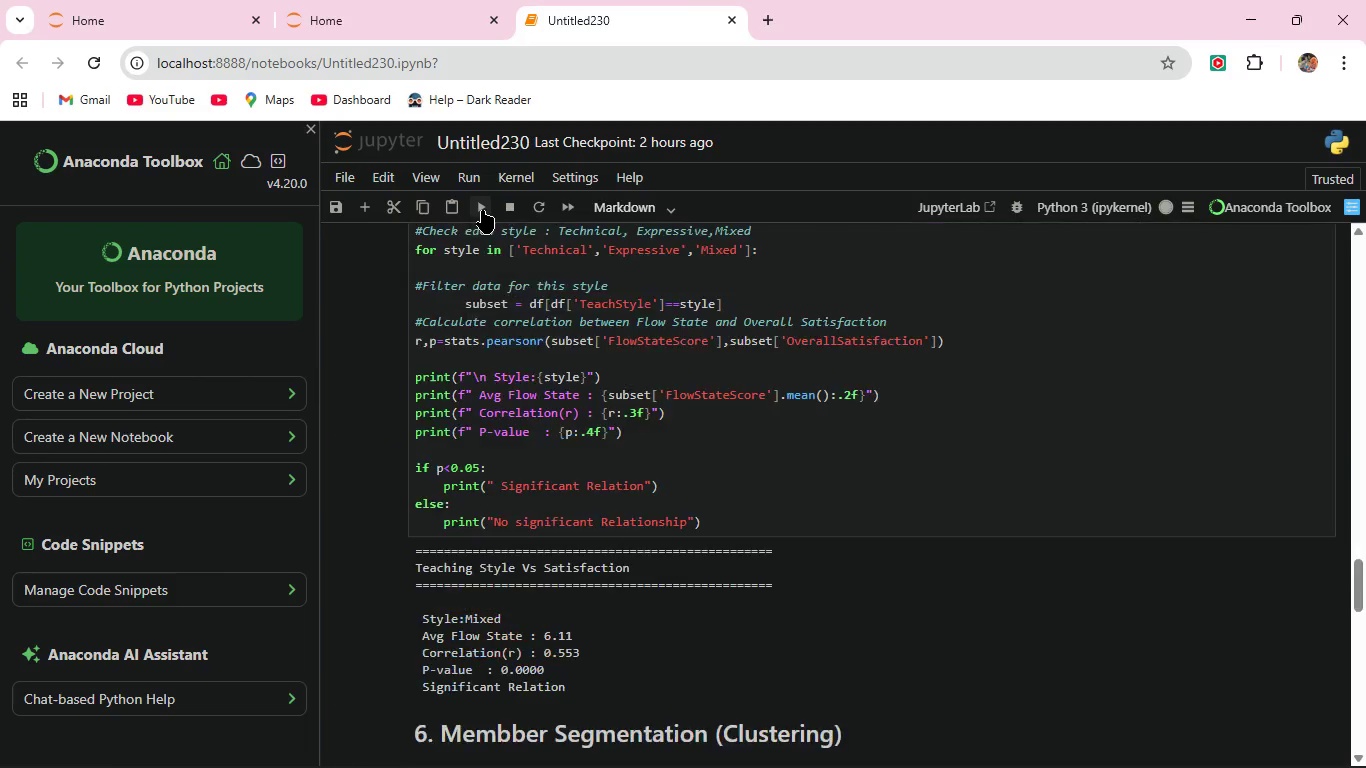 
left_click([482, 210])
 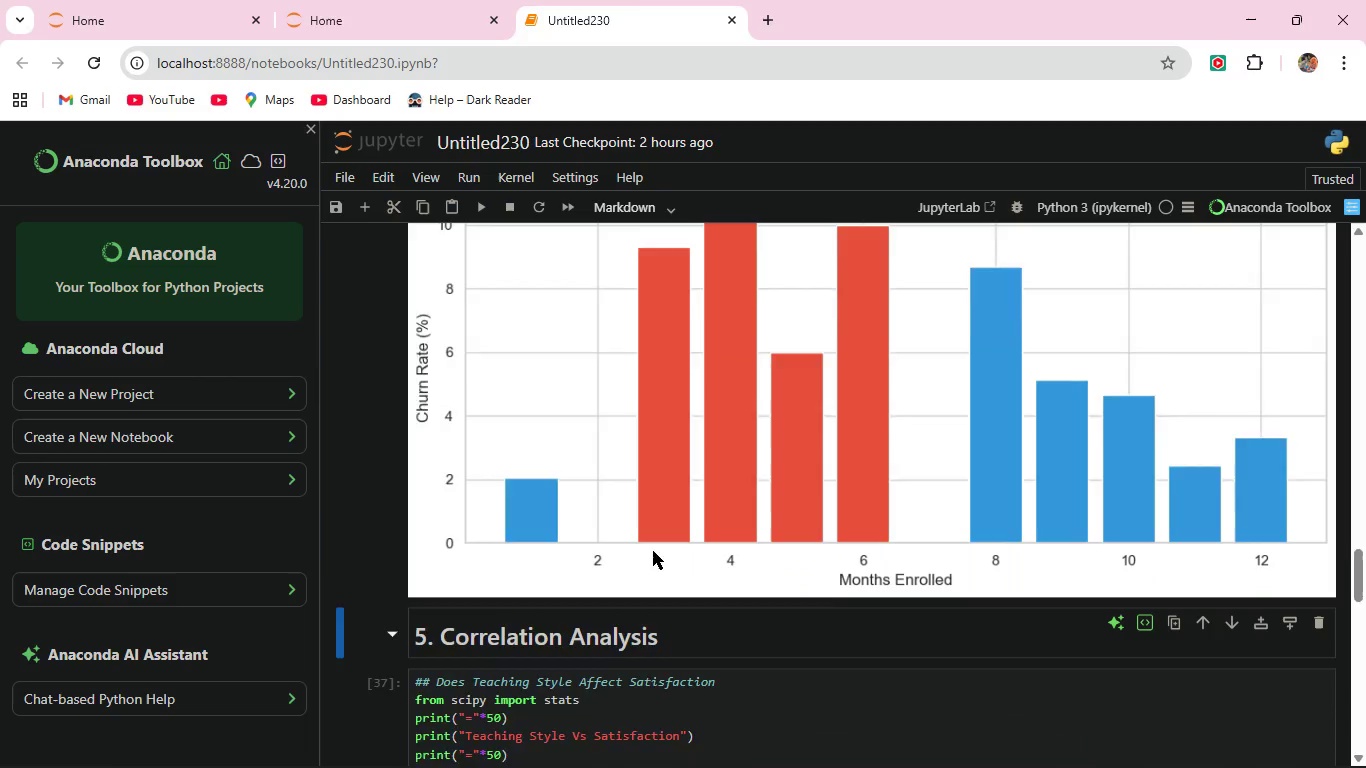 
scroll: coordinate [653, 550], scroll_direction: down, amount: 6.0
 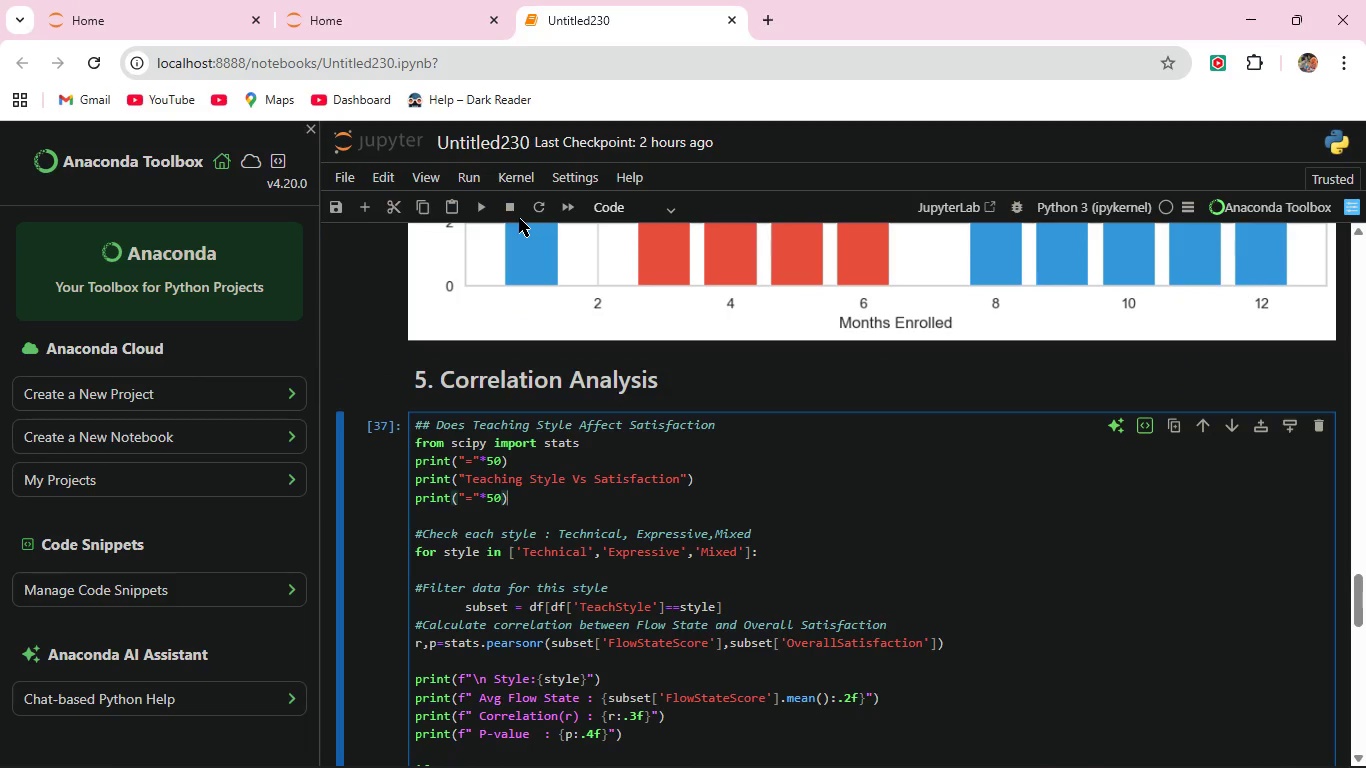 
left_click([574, 497])
 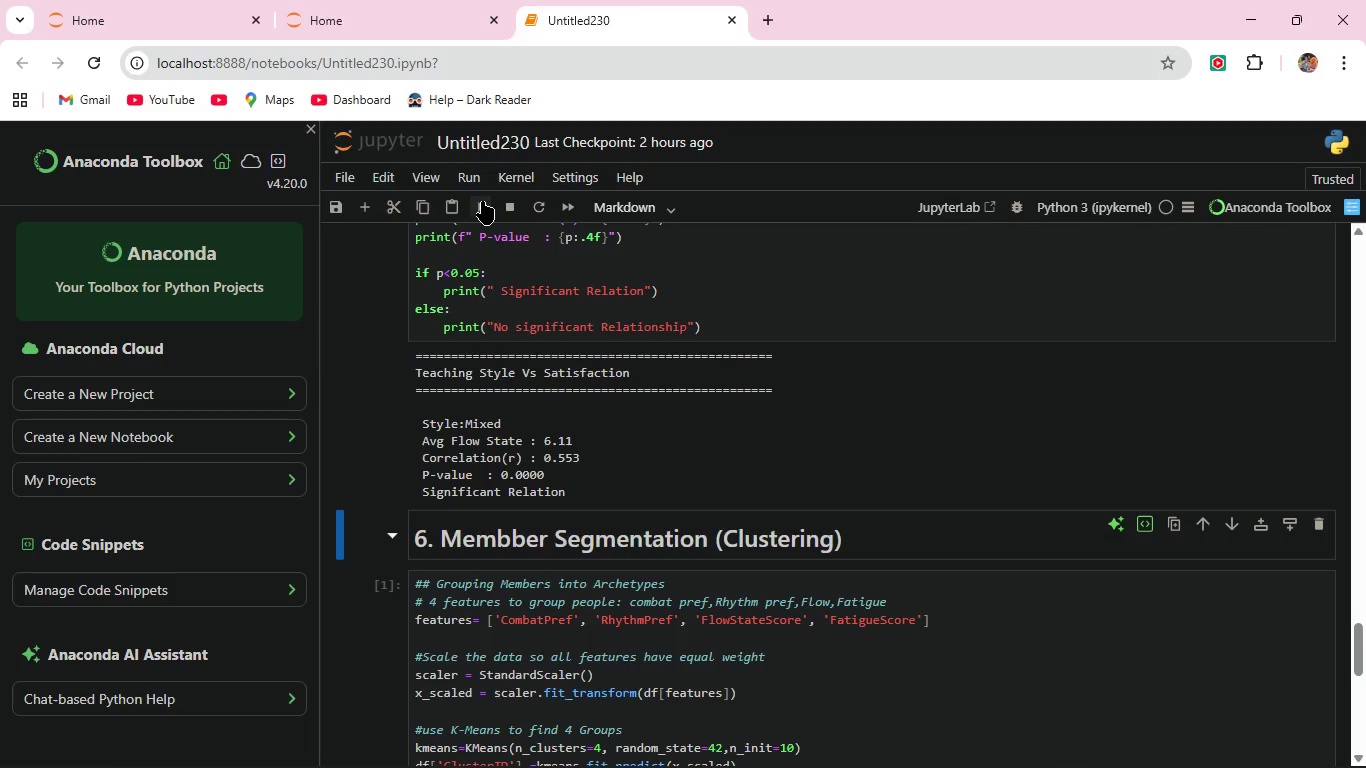 
wait(8.81)
 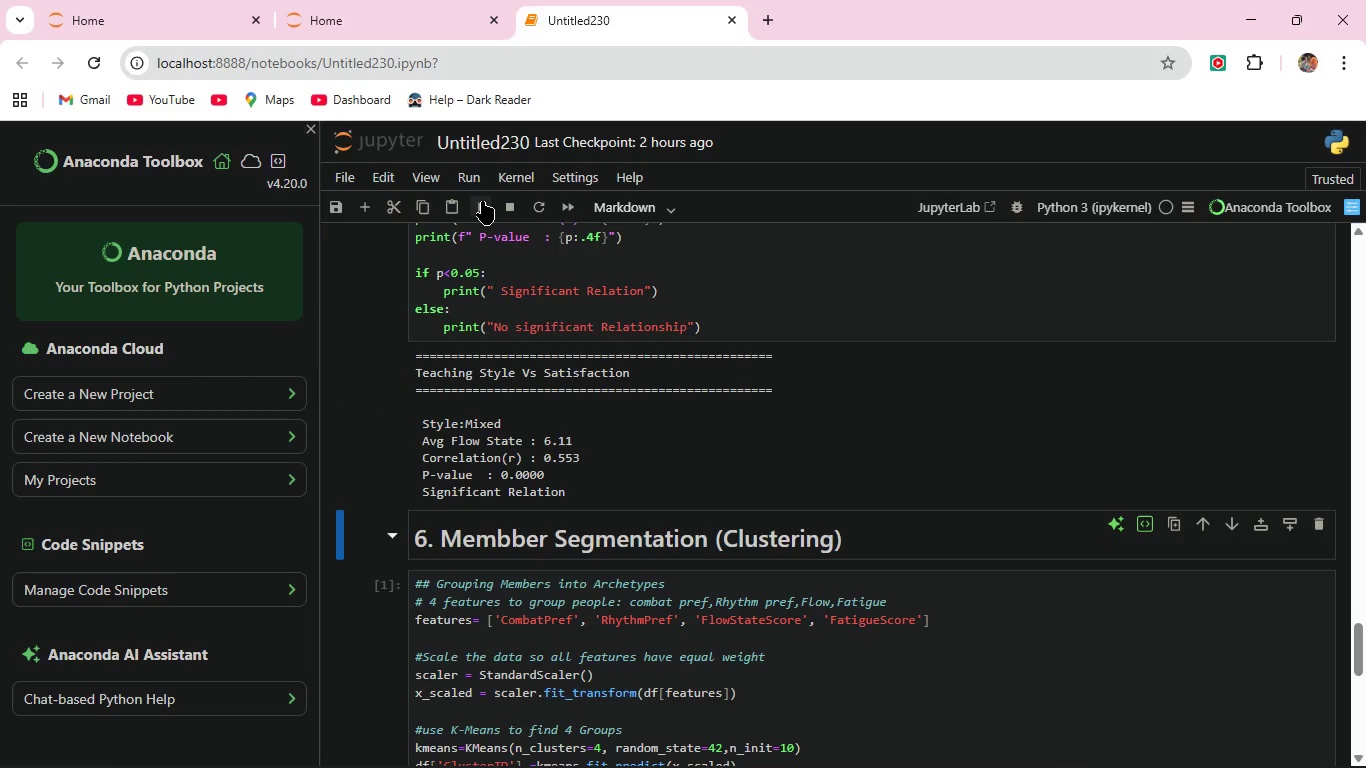 
scroll: coordinate [632, 574], scroll_direction: down, amount: 1.0
 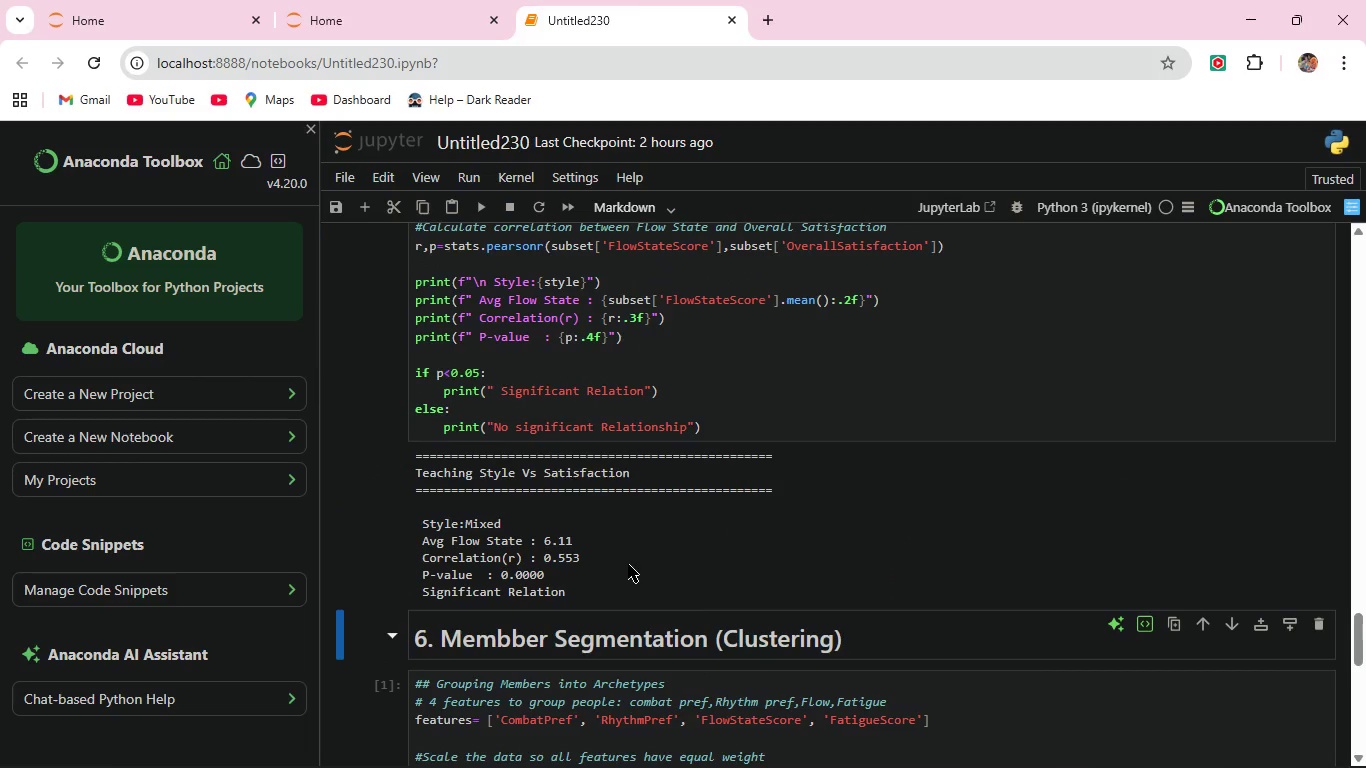 
scroll: coordinate [628, 564], scroll_direction: up, amount: 2.0
 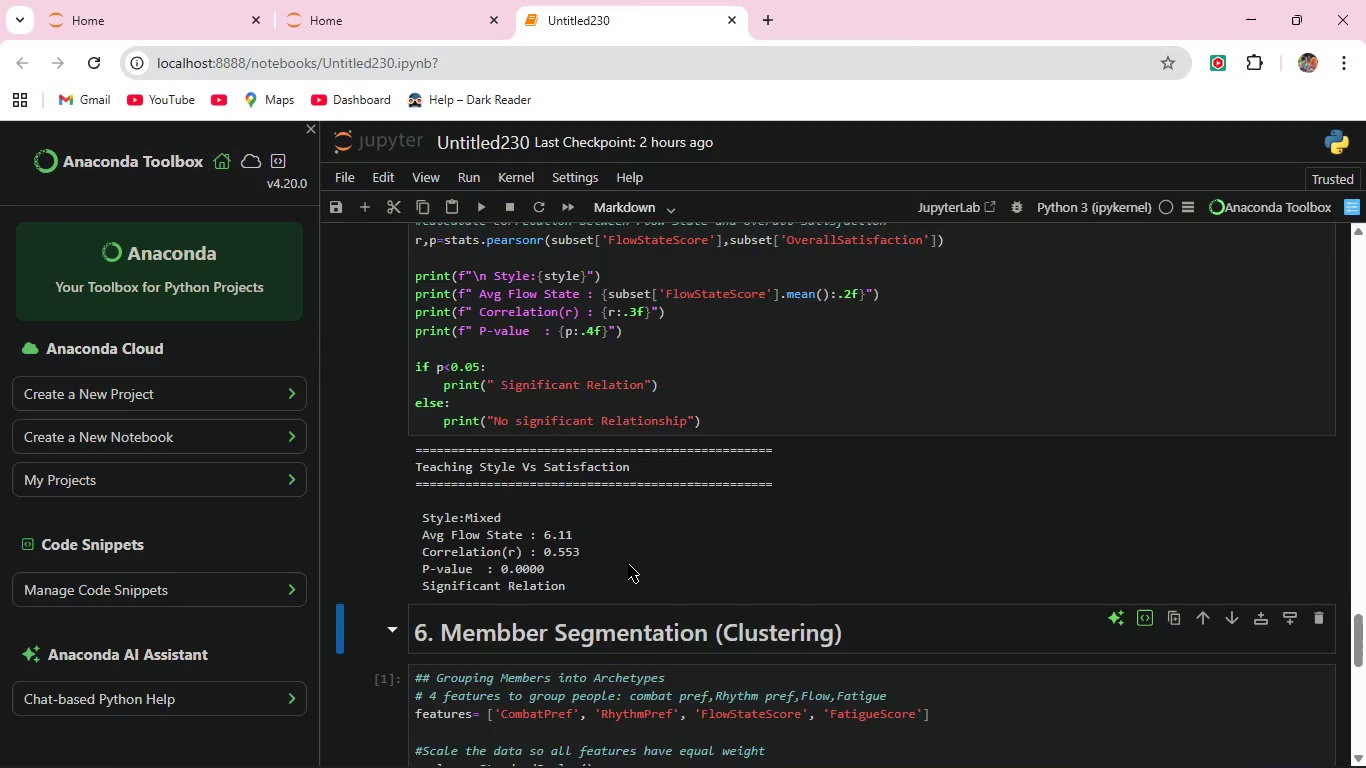 
scroll: coordinate [628, 564], scroll_direction: down, amount: 1.0
 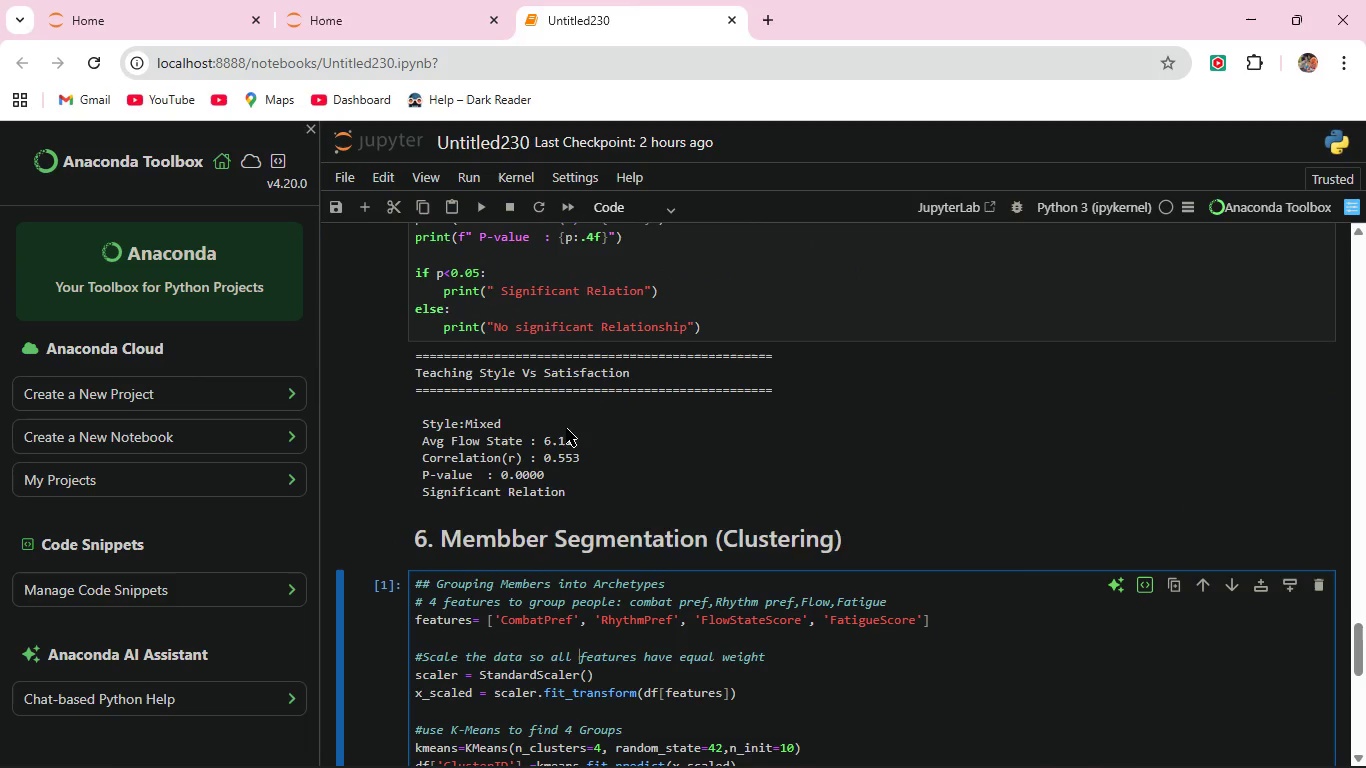 
left_click([580, 650])
 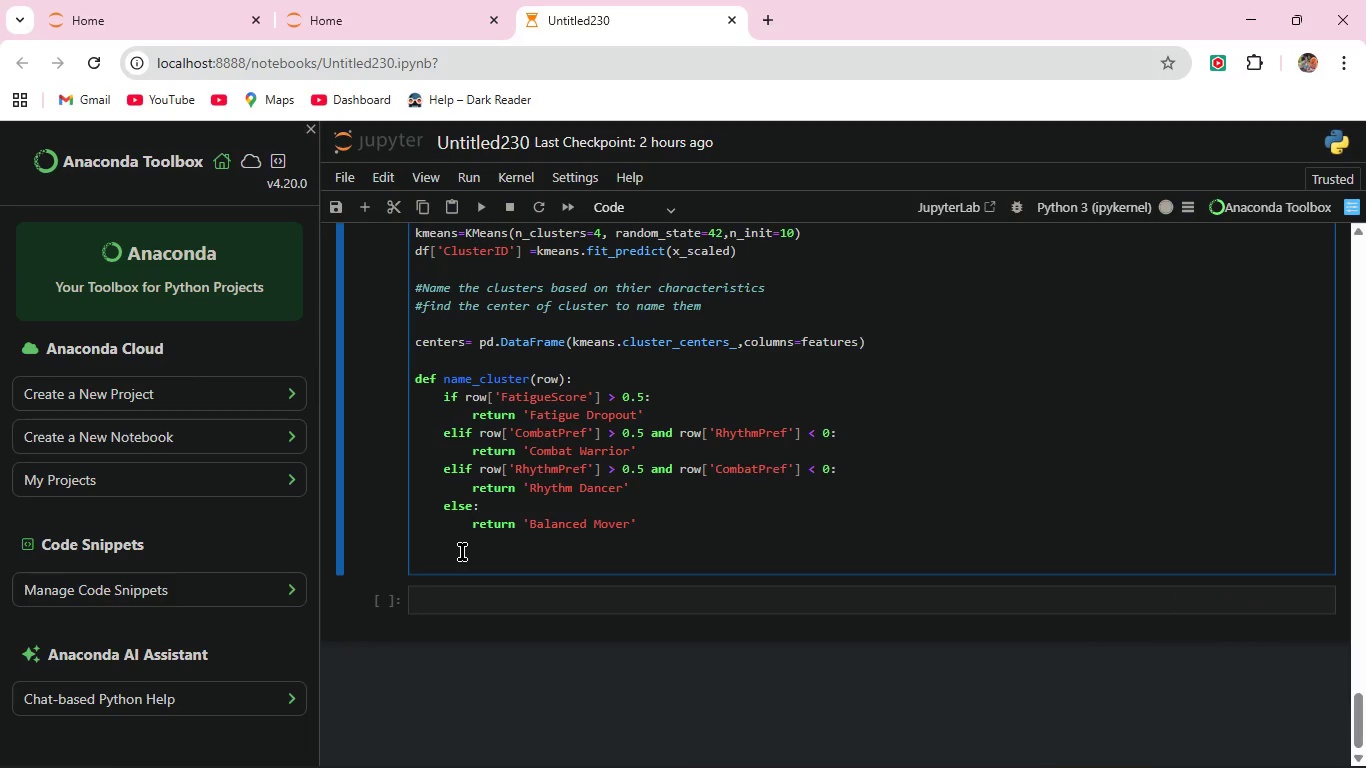 
wait(13.72)
 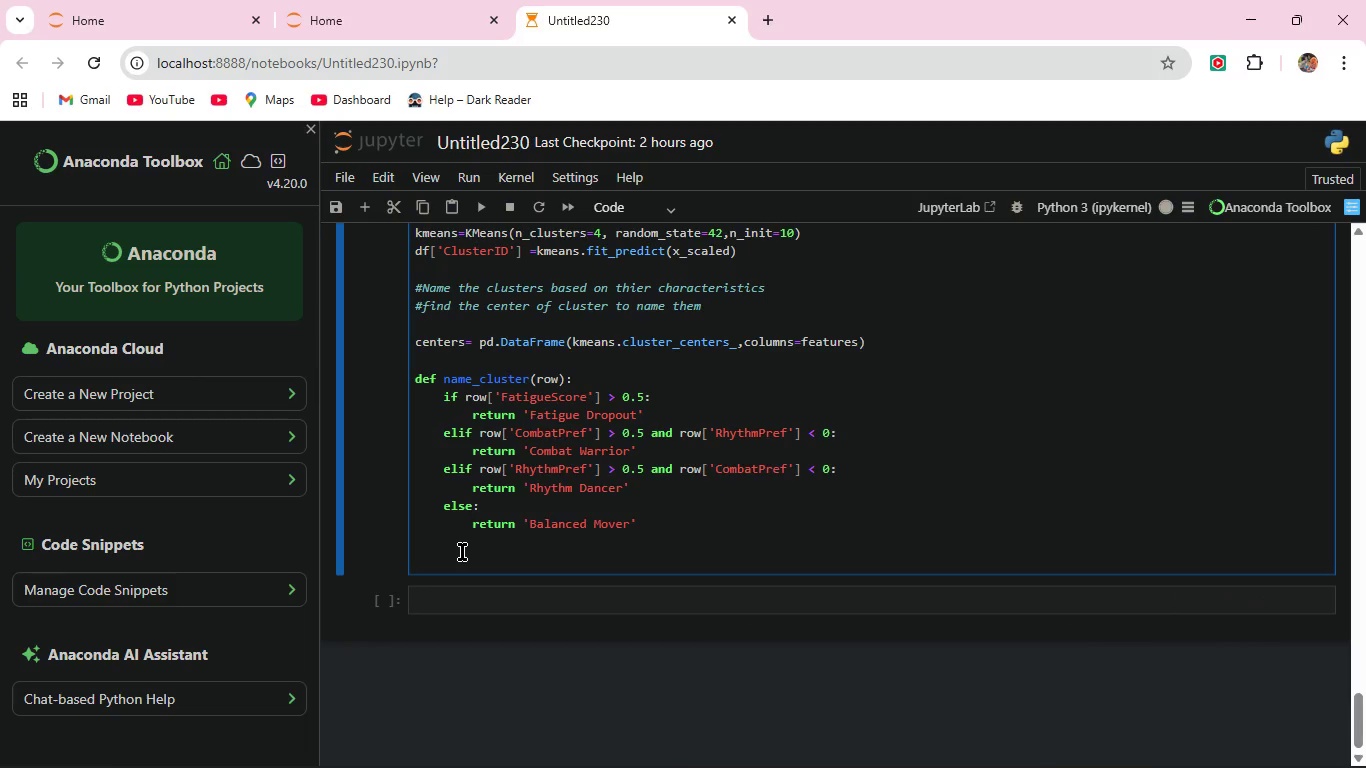 
type(df['Archetype'] = centrs.apply(name_cluster)
 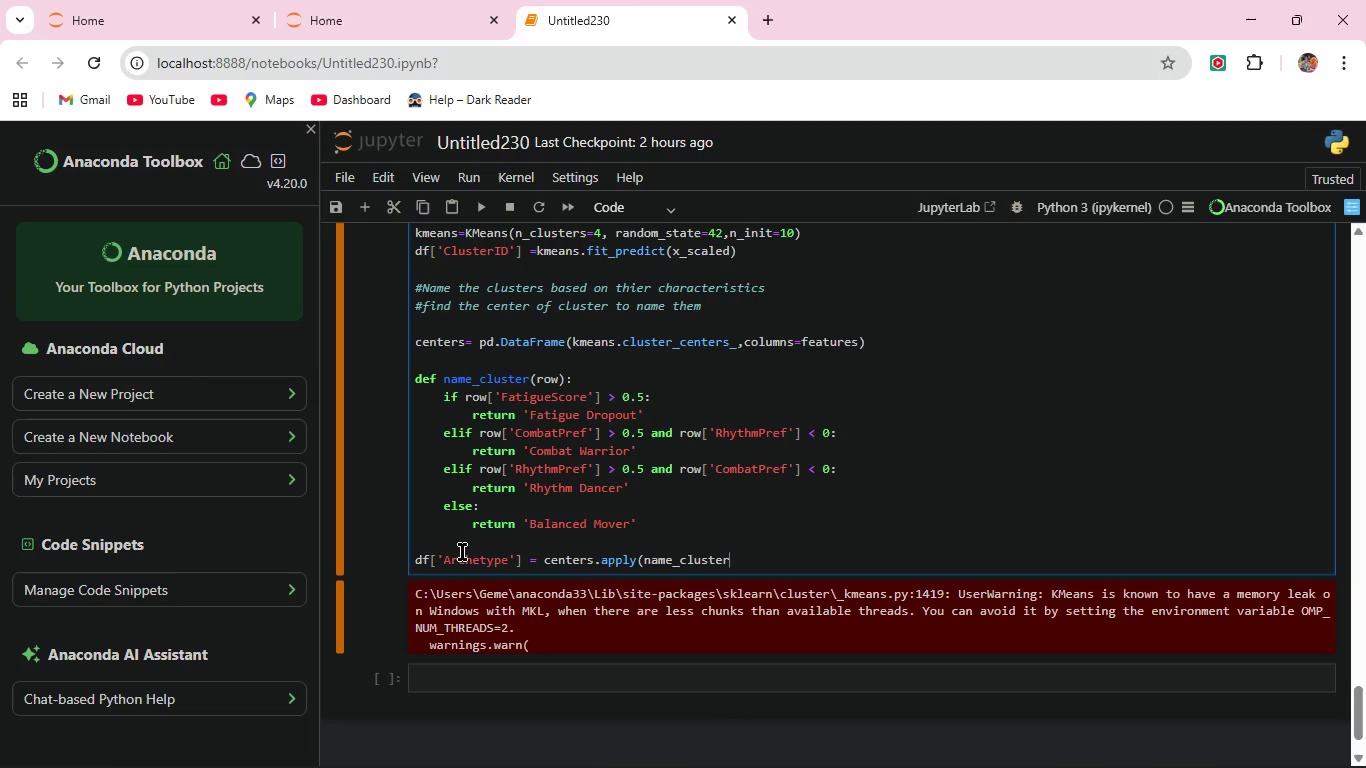 
wait(41.14)
 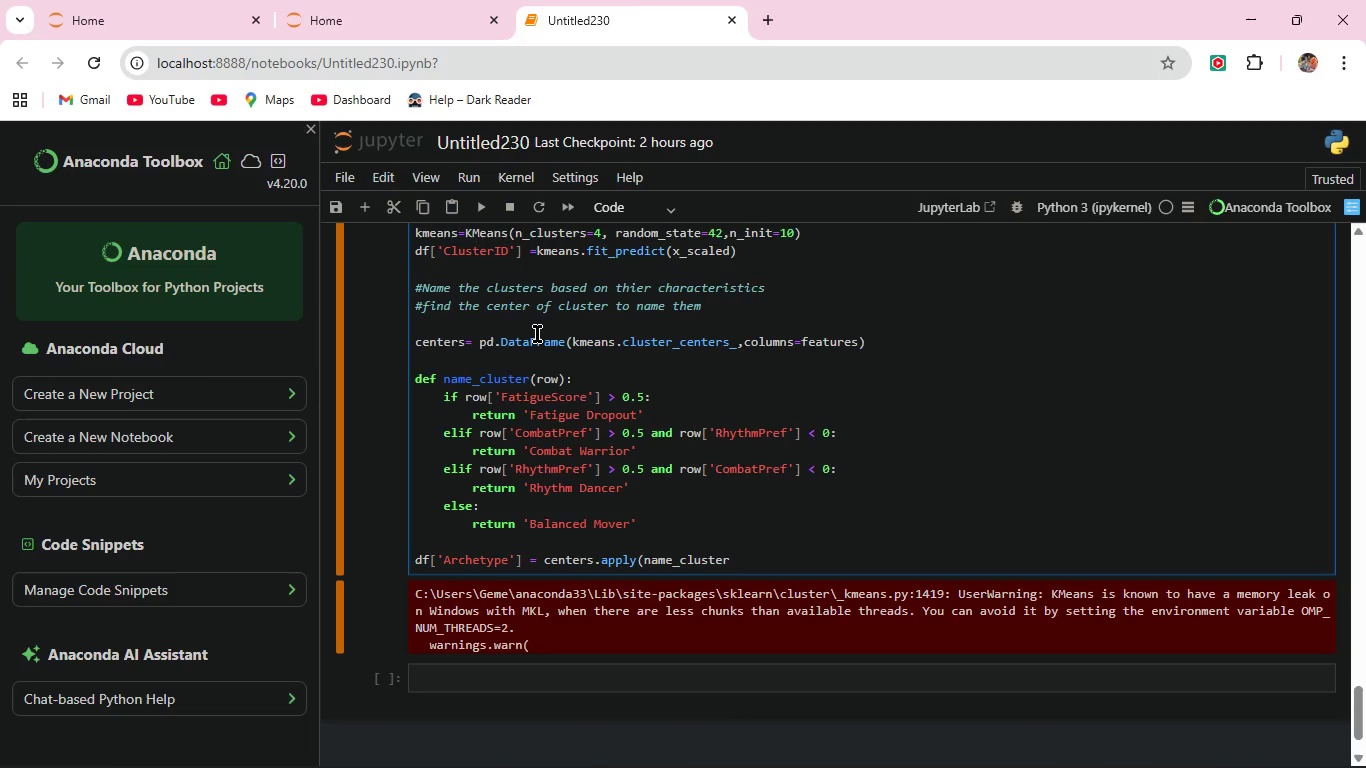 
type(,axis=1))
 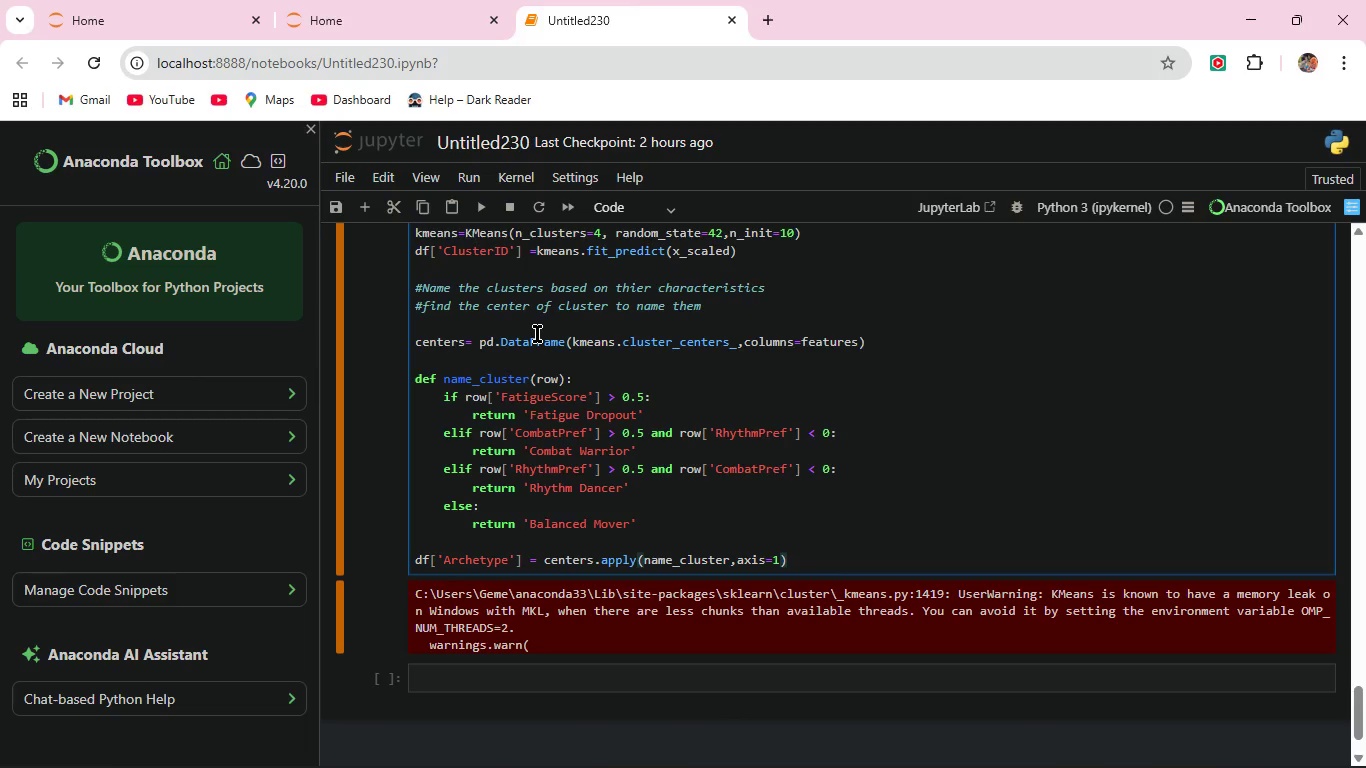 
left_click([484, 205])
 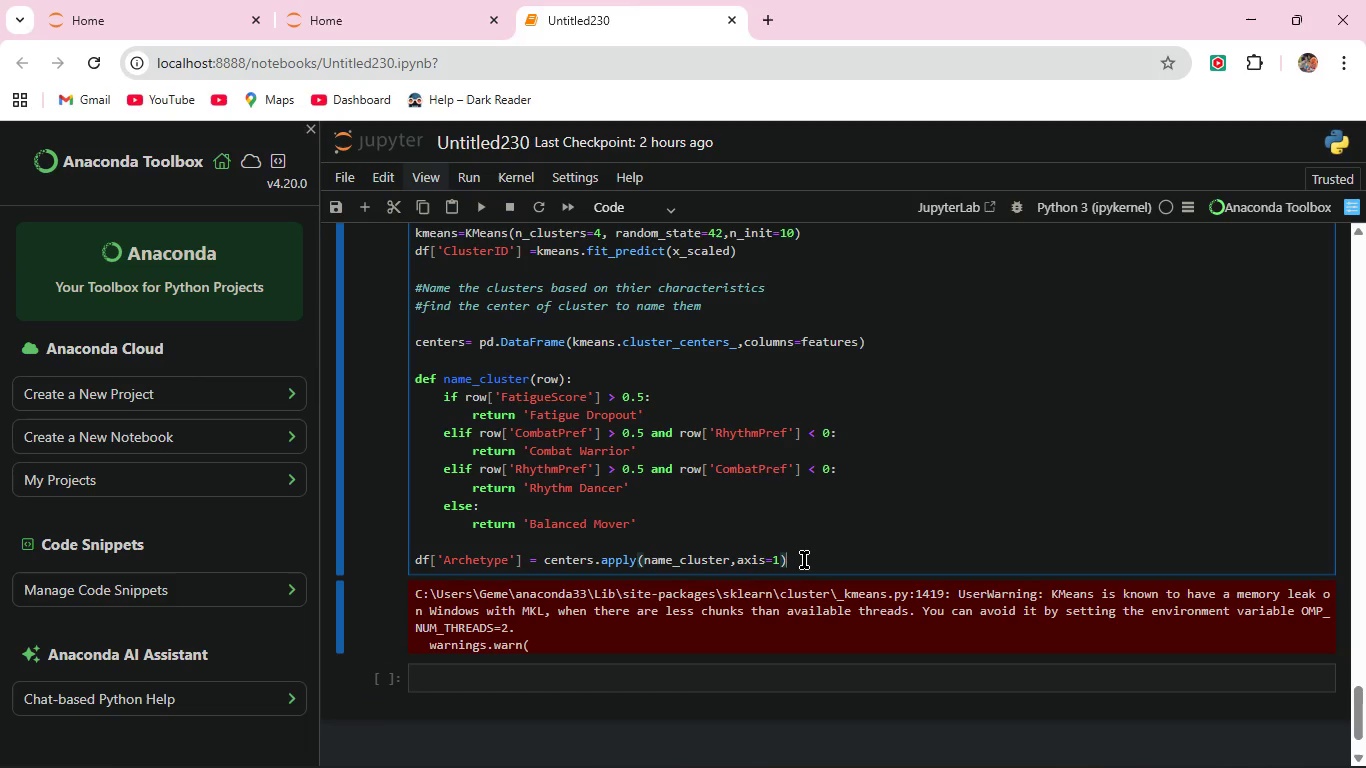 
key(Enter)
 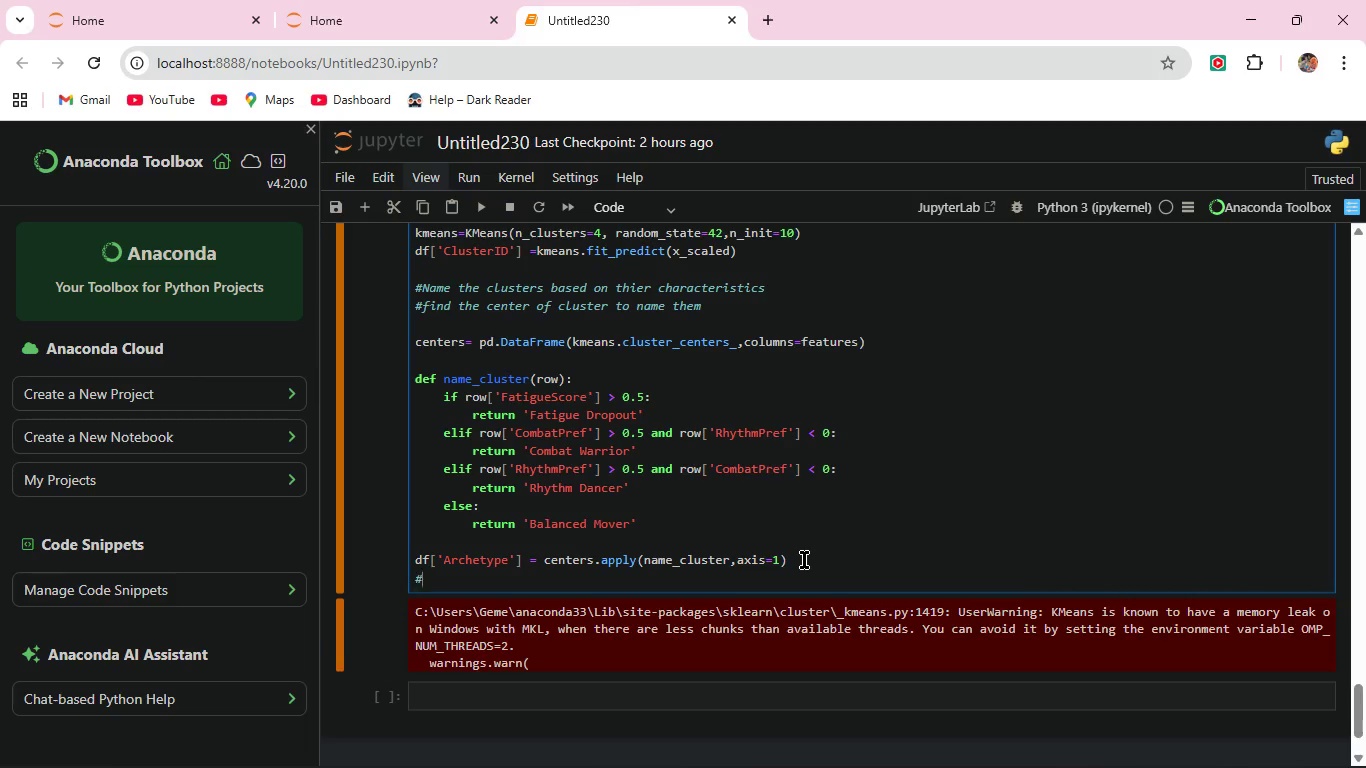 
type(#map the names back to the)
 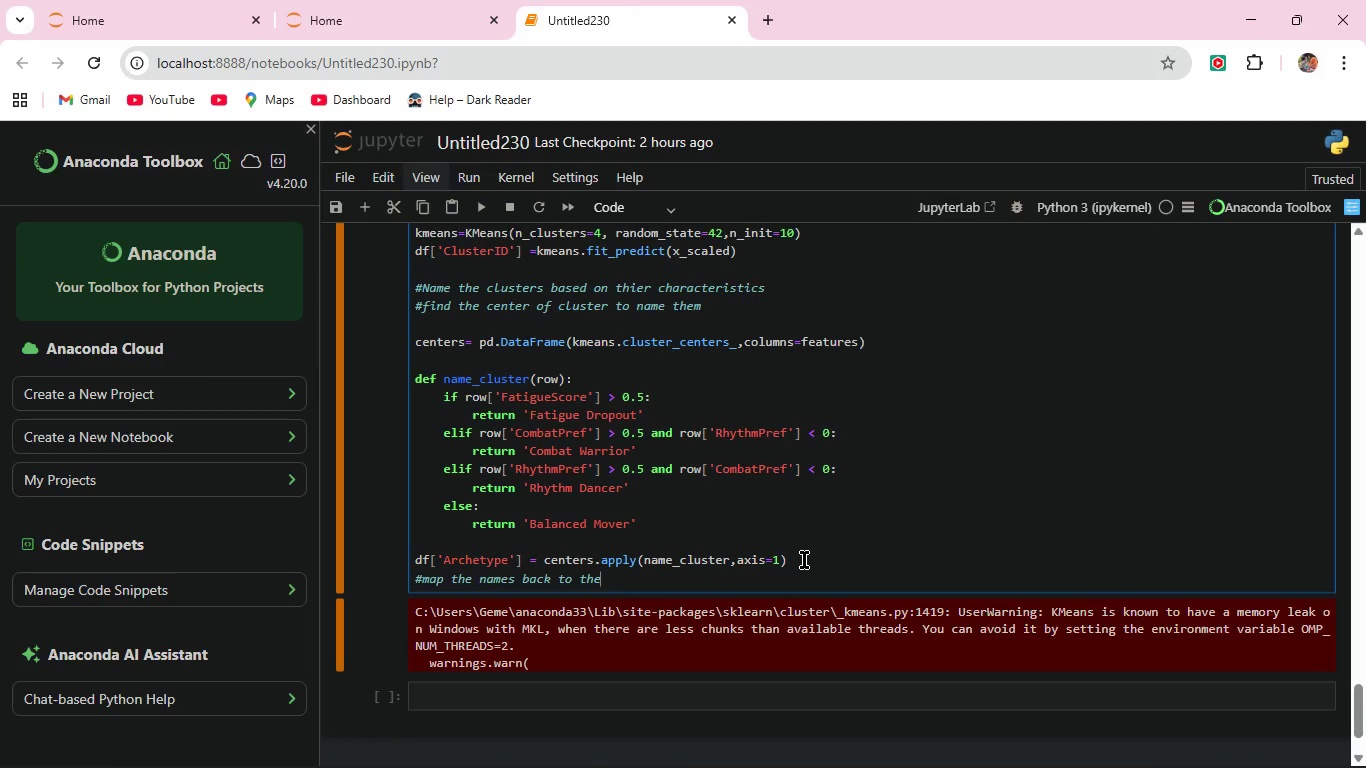 
wait(16.36)
 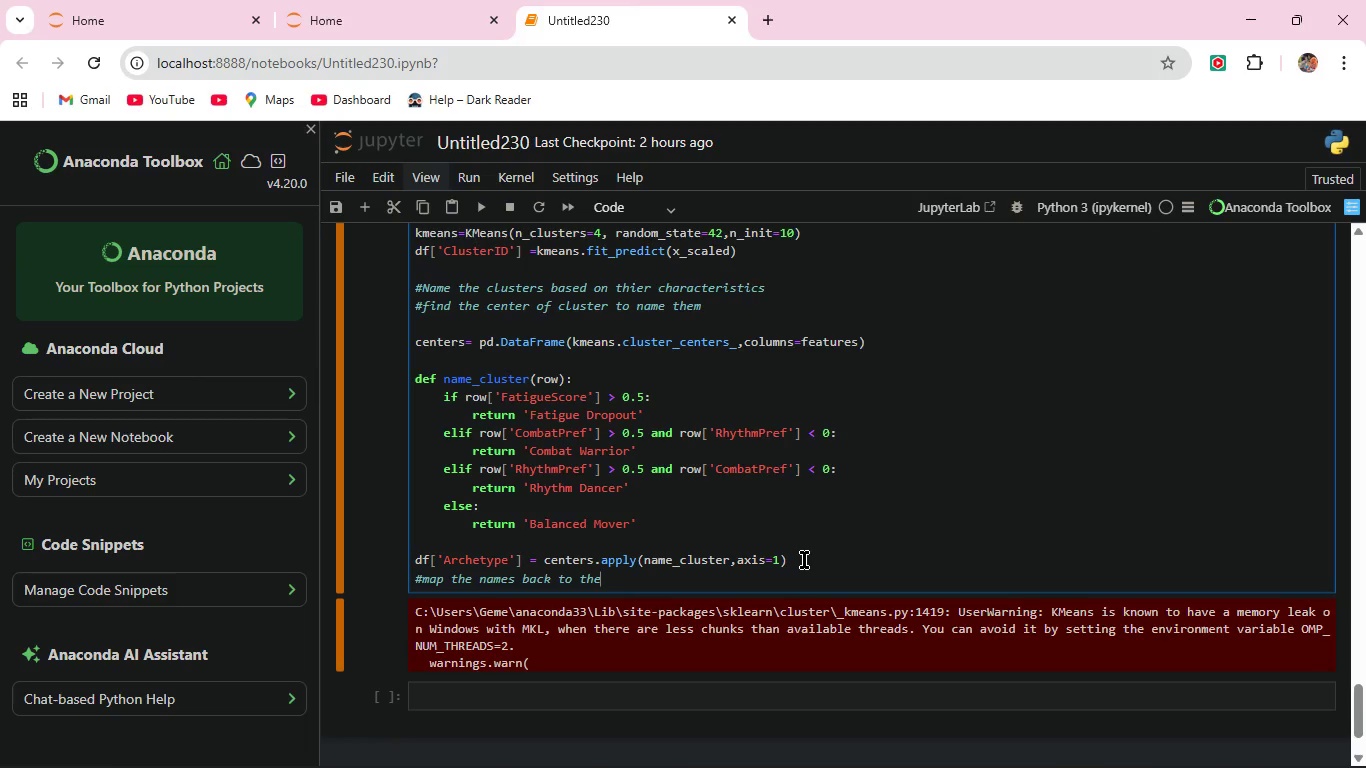 
type( main dataframe )
 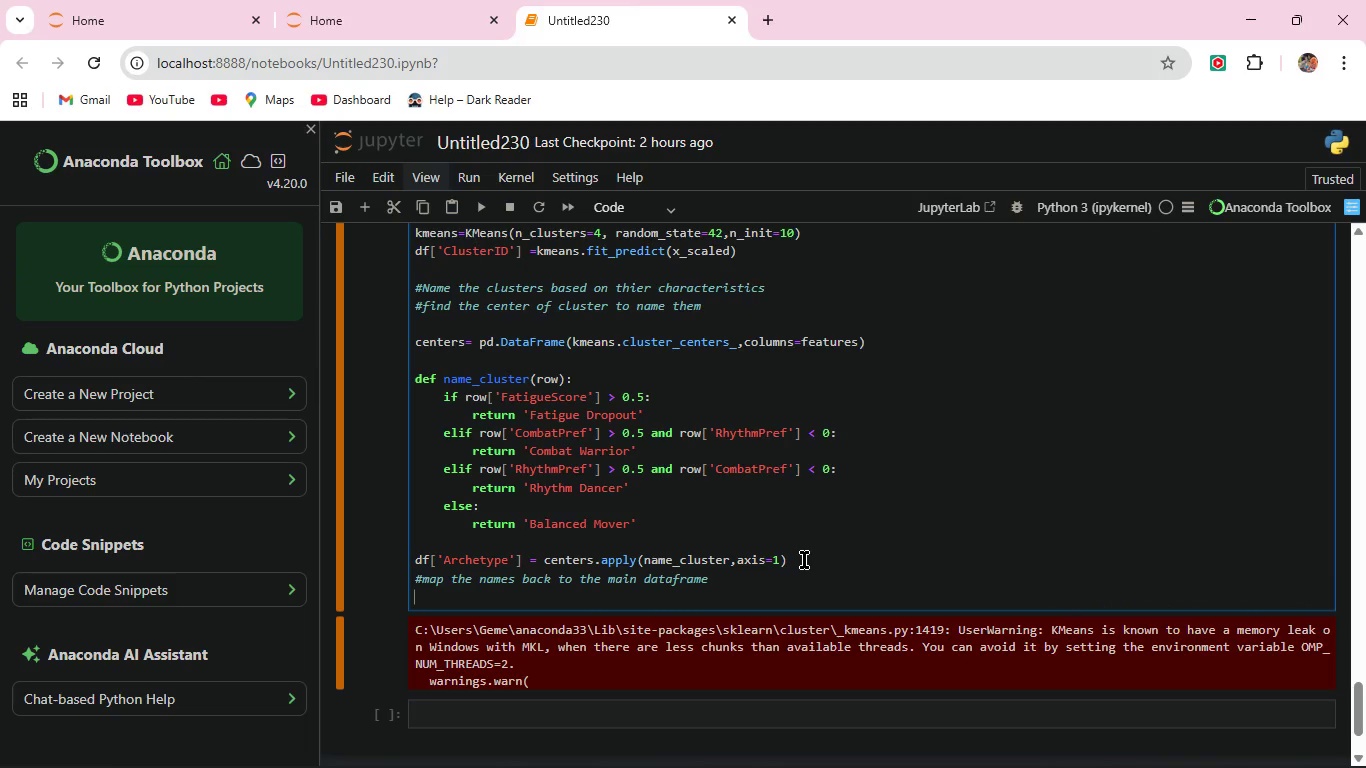 
key(Enter)
 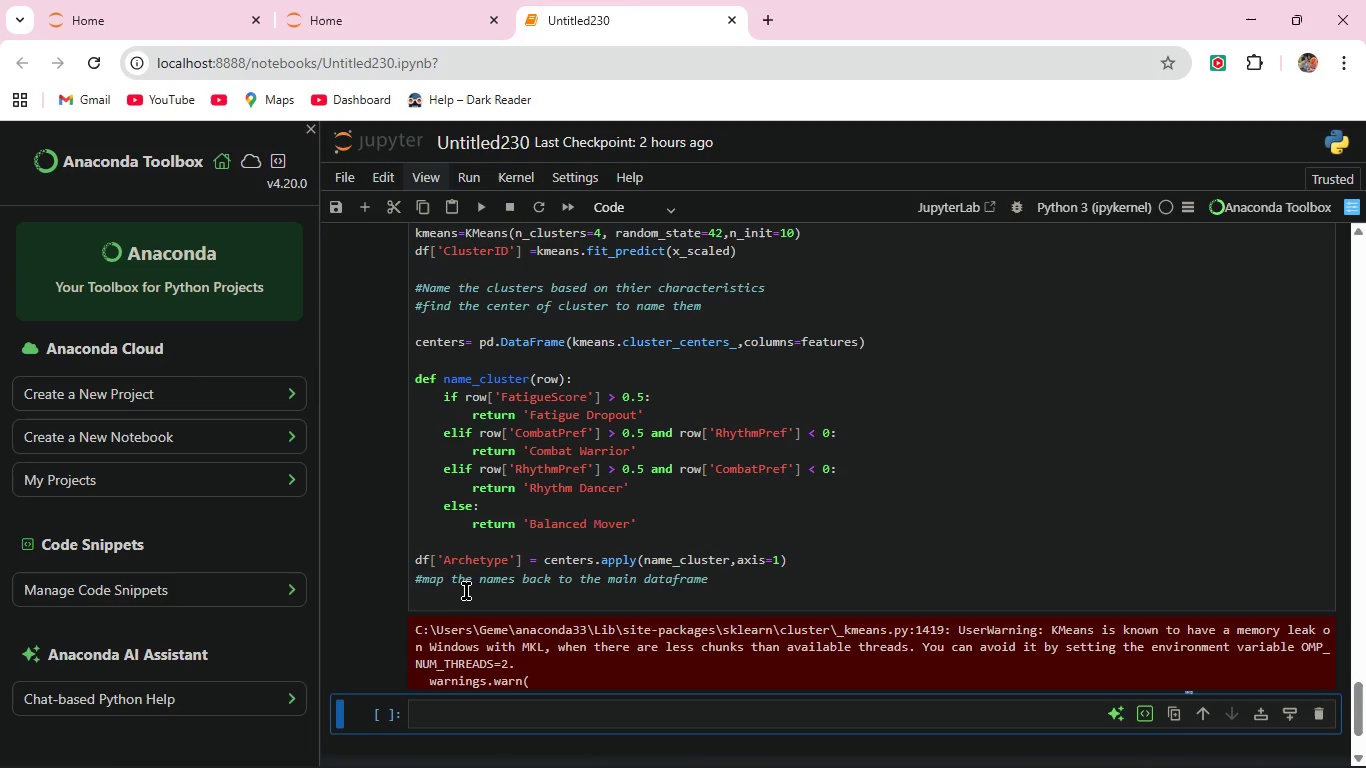 
wait(5.19)
 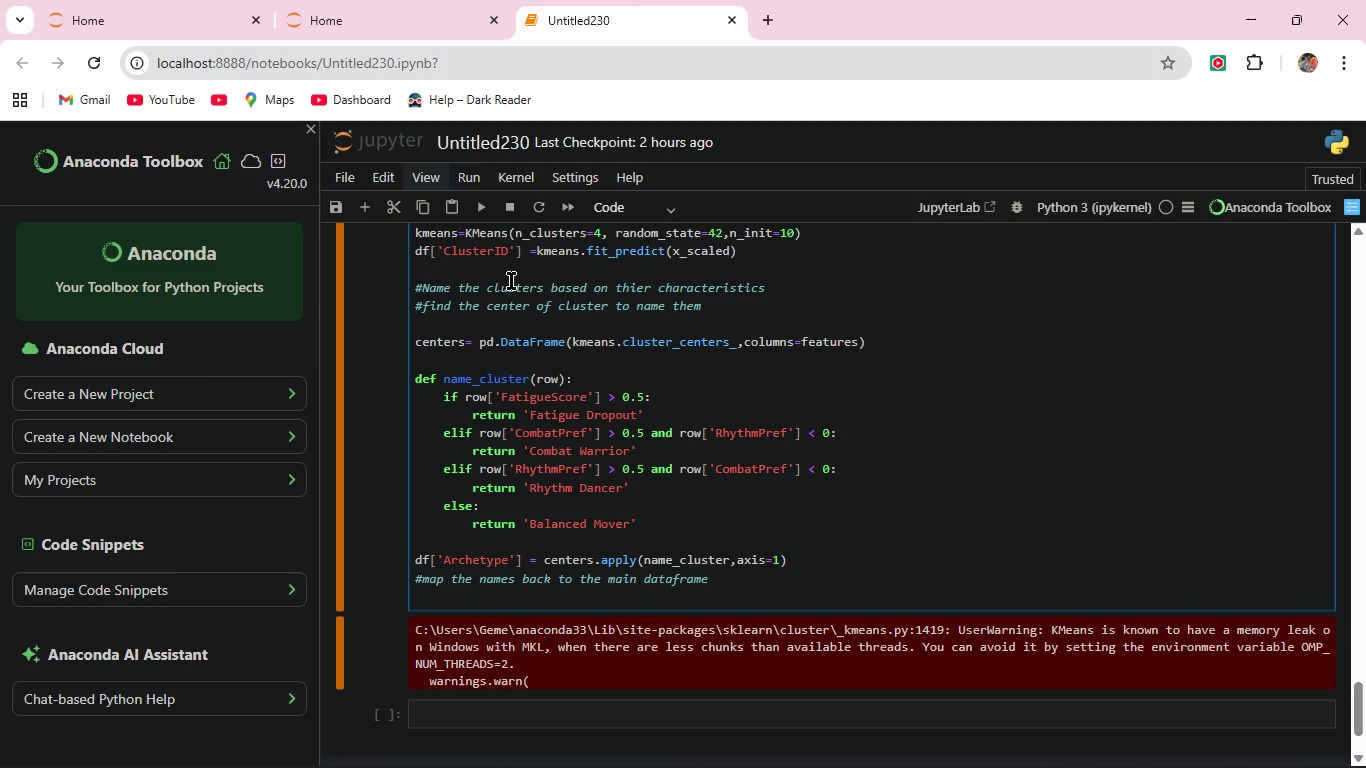 
left_click([435, 601])
 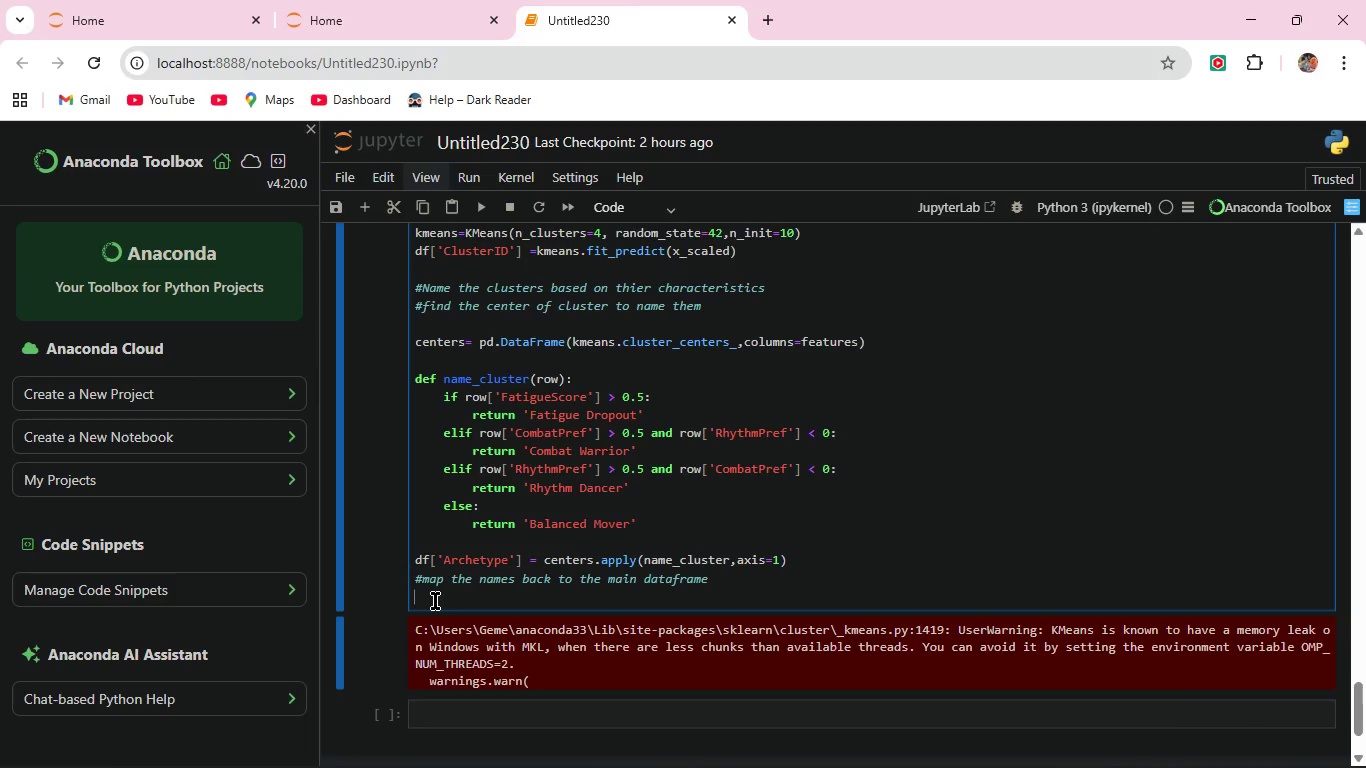 
type(cluster_names =dict()
 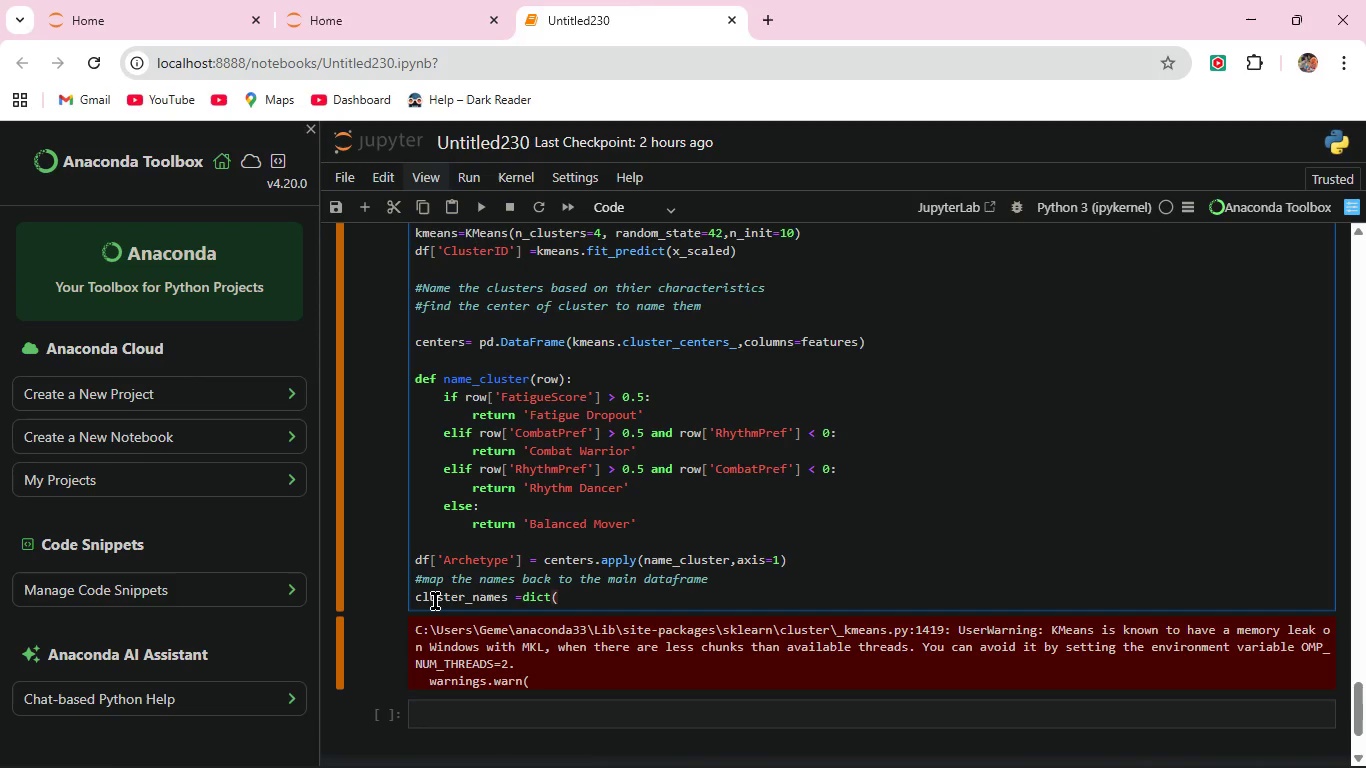 
type(zip(centers.index,centers.apply(name_cluster,axis=1))))
 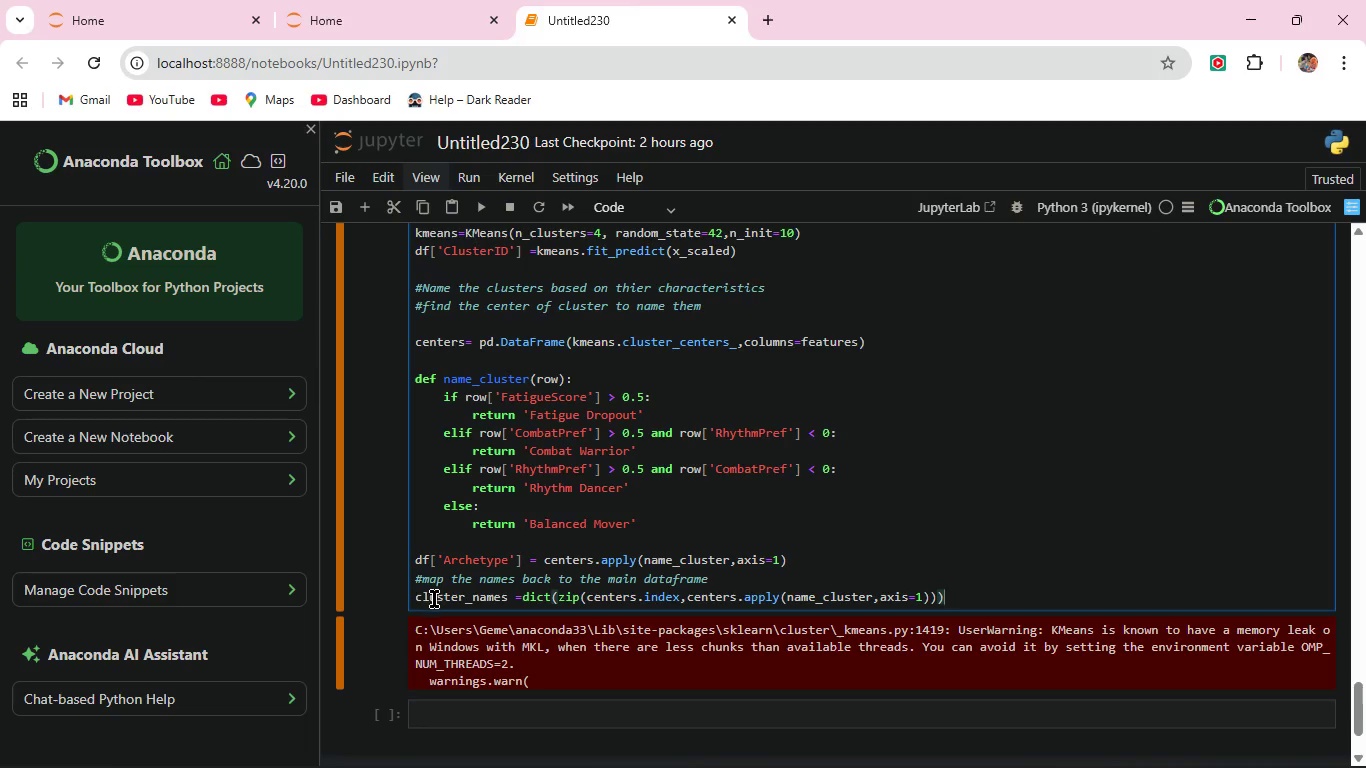 
wait(5.34)
 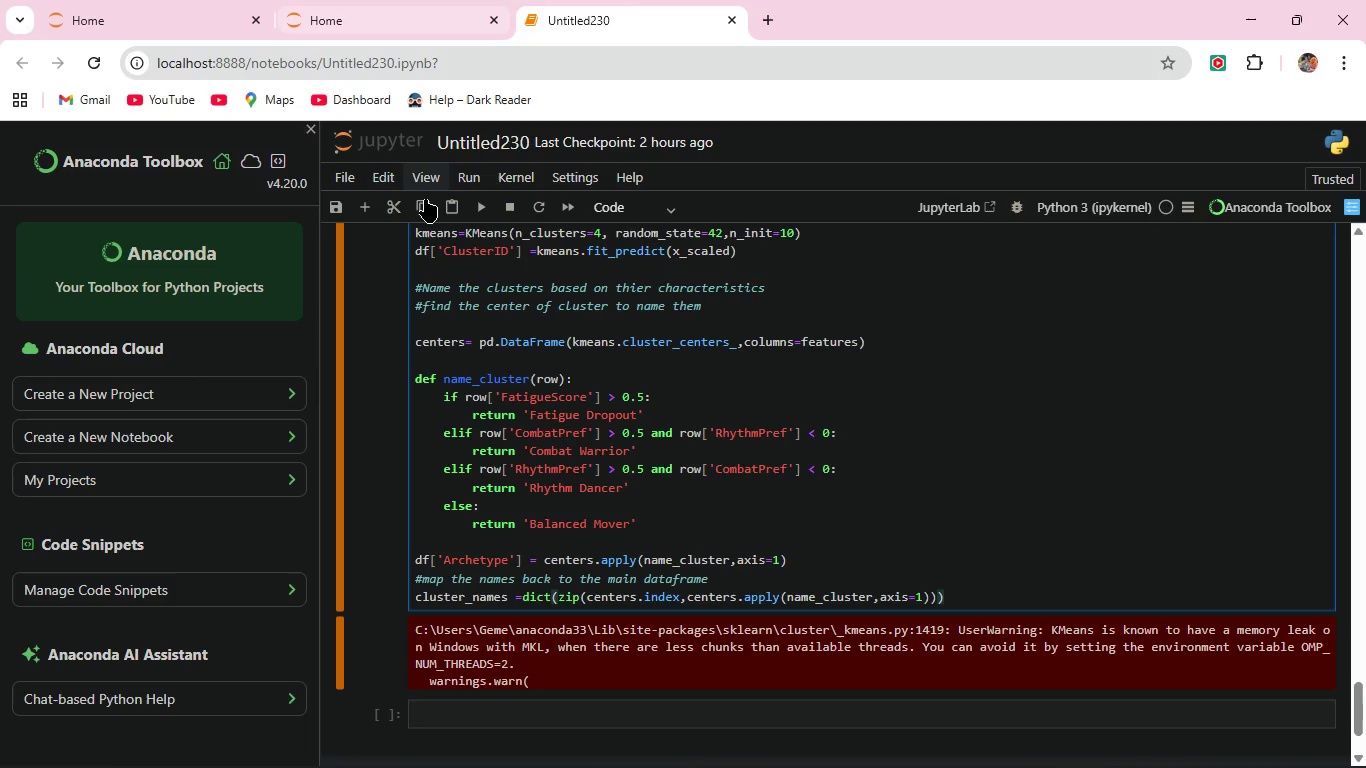 
left_click([975, 595])
 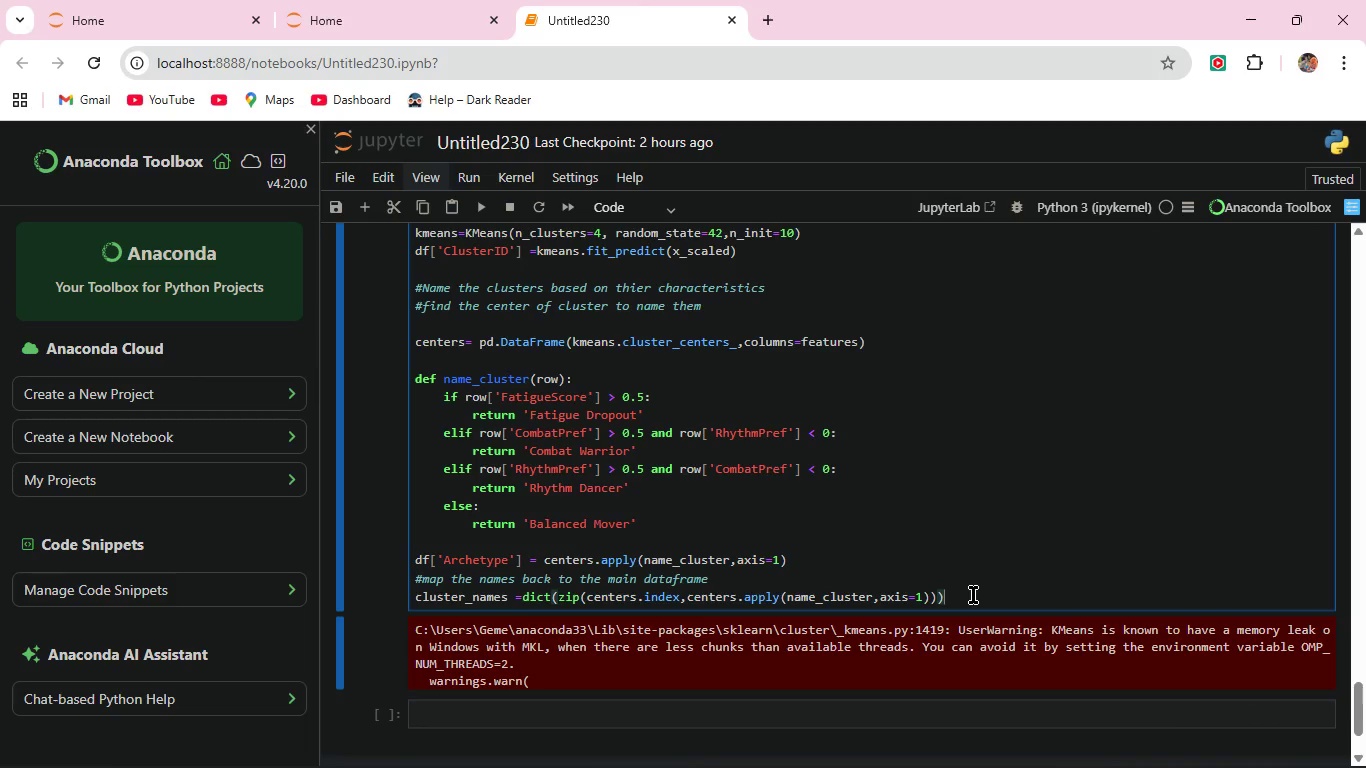 
wait(9.75)
 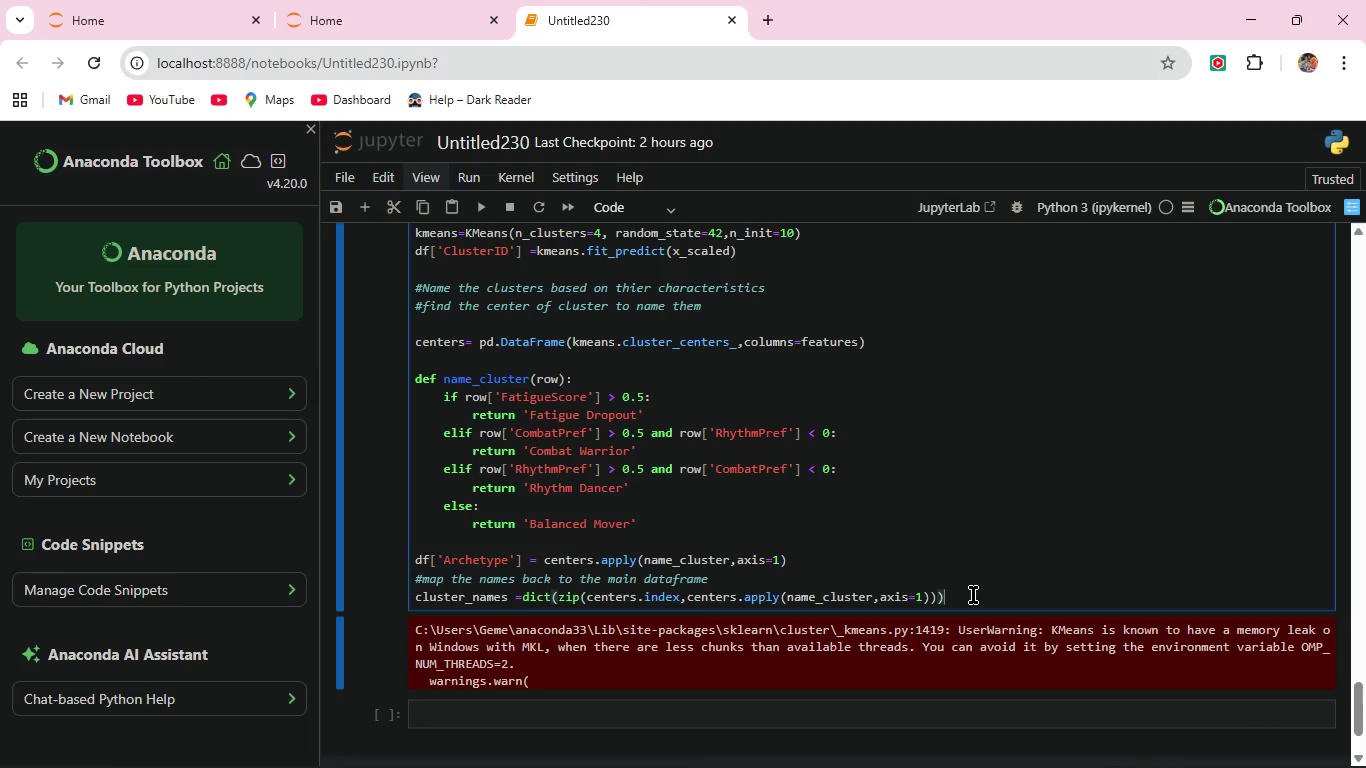 
mouse_move([1335, 747])
 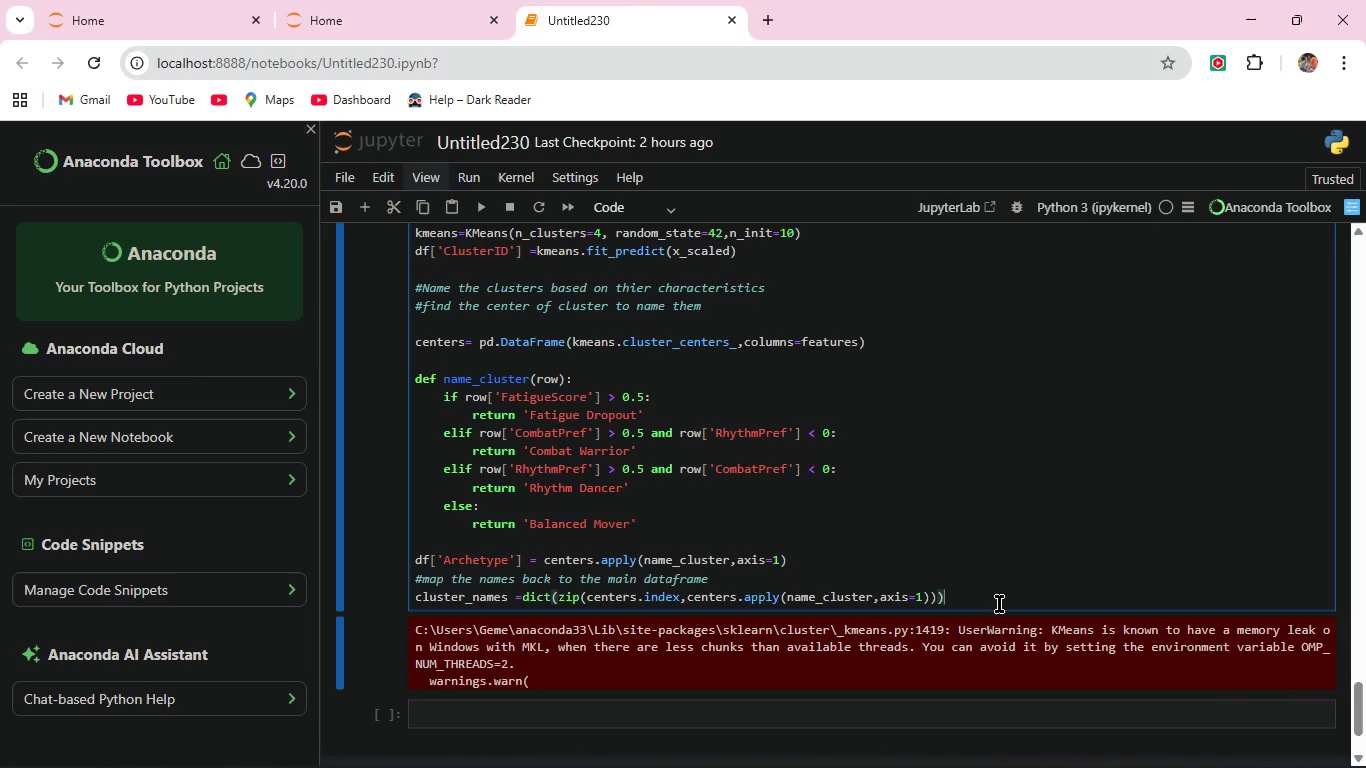 
left_click([999, 604])
 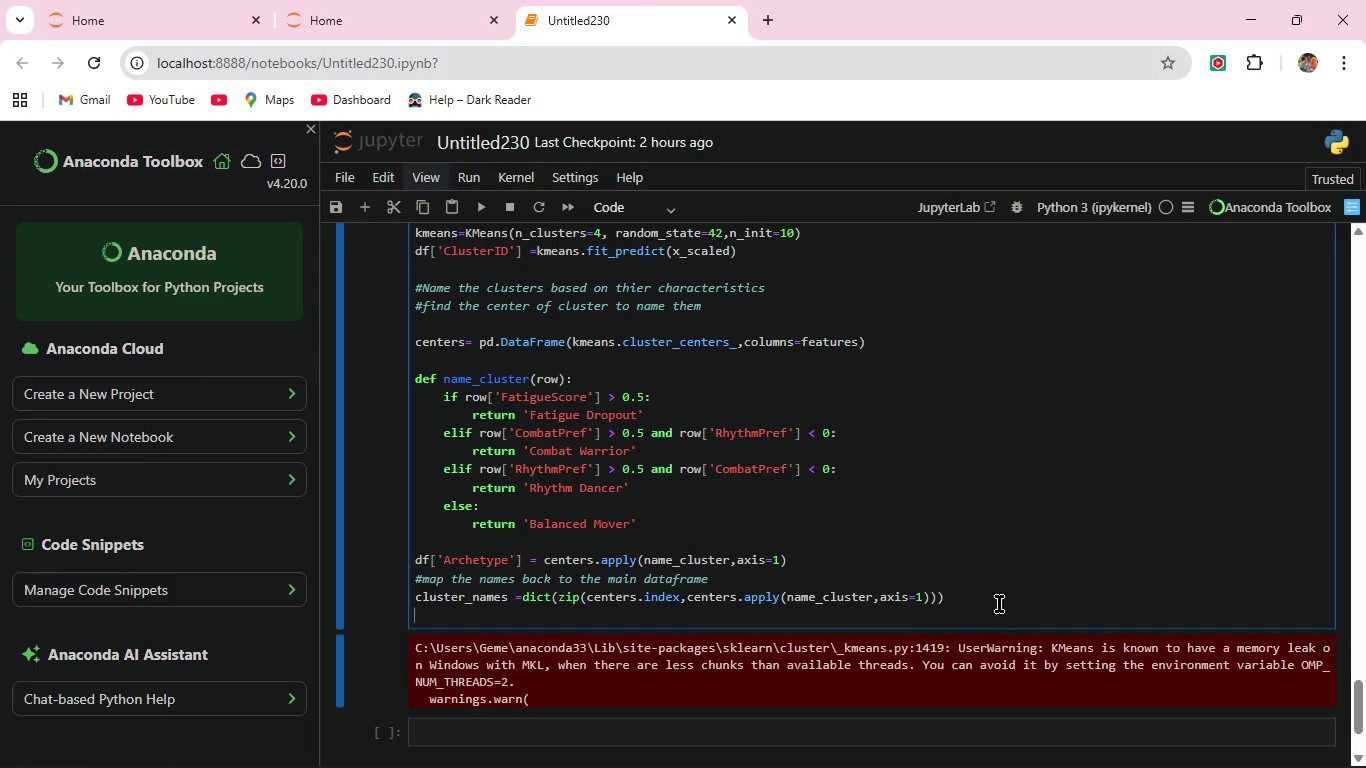 
key(Enter)
 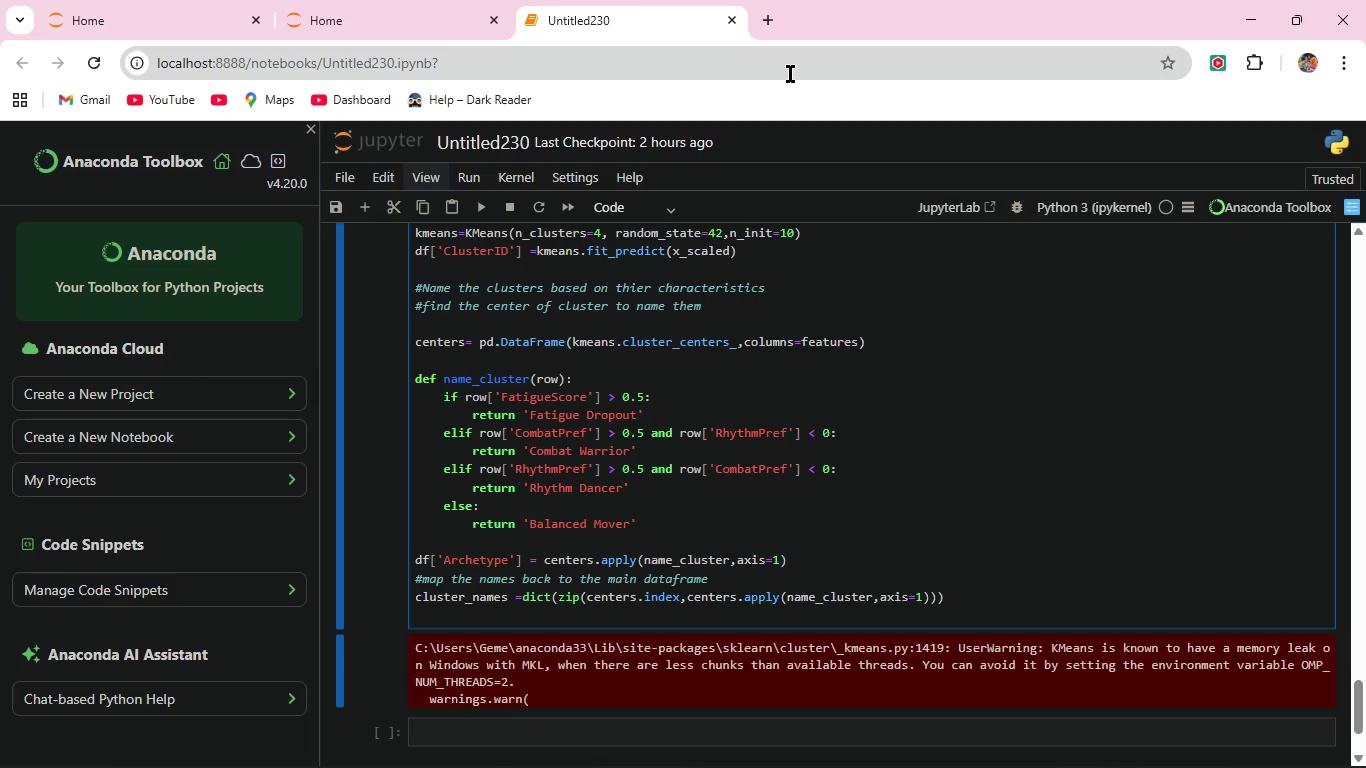 
wait(8.58)
 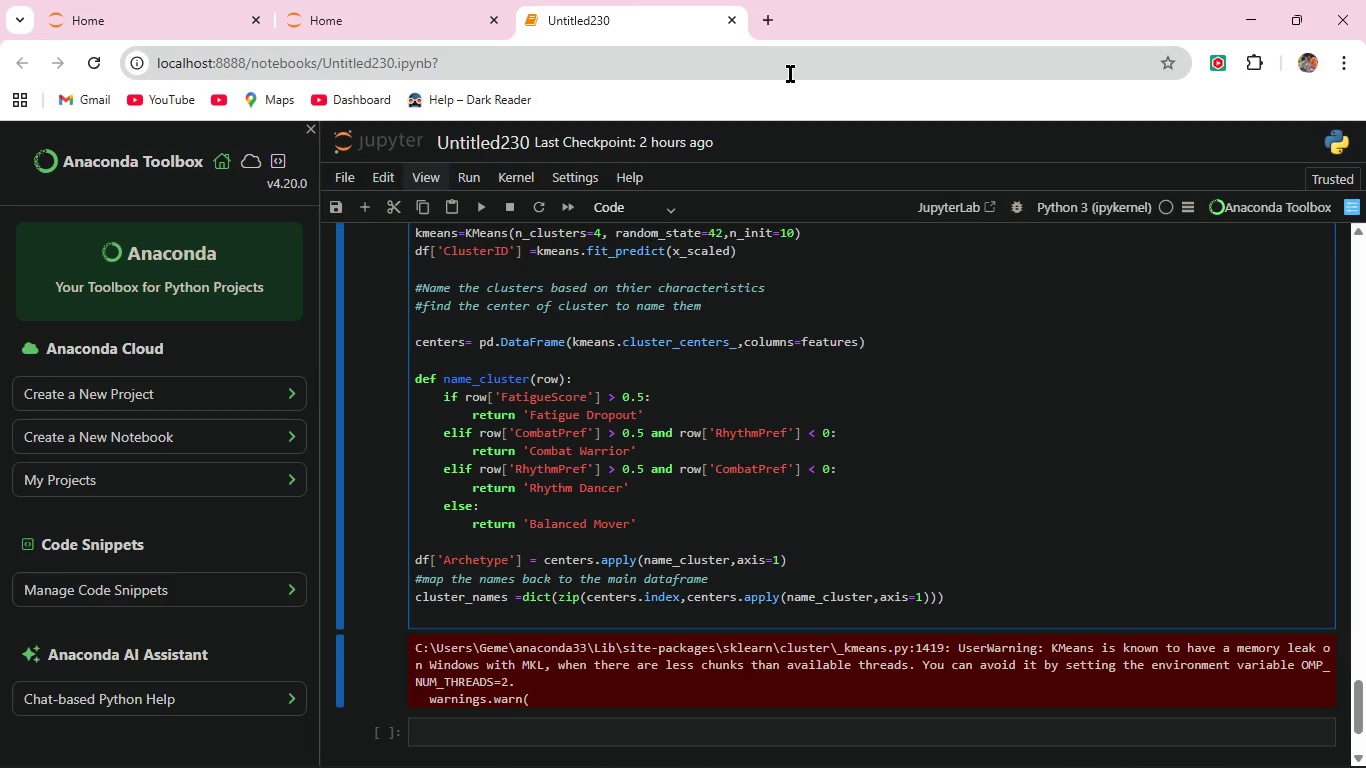 
type(df)
 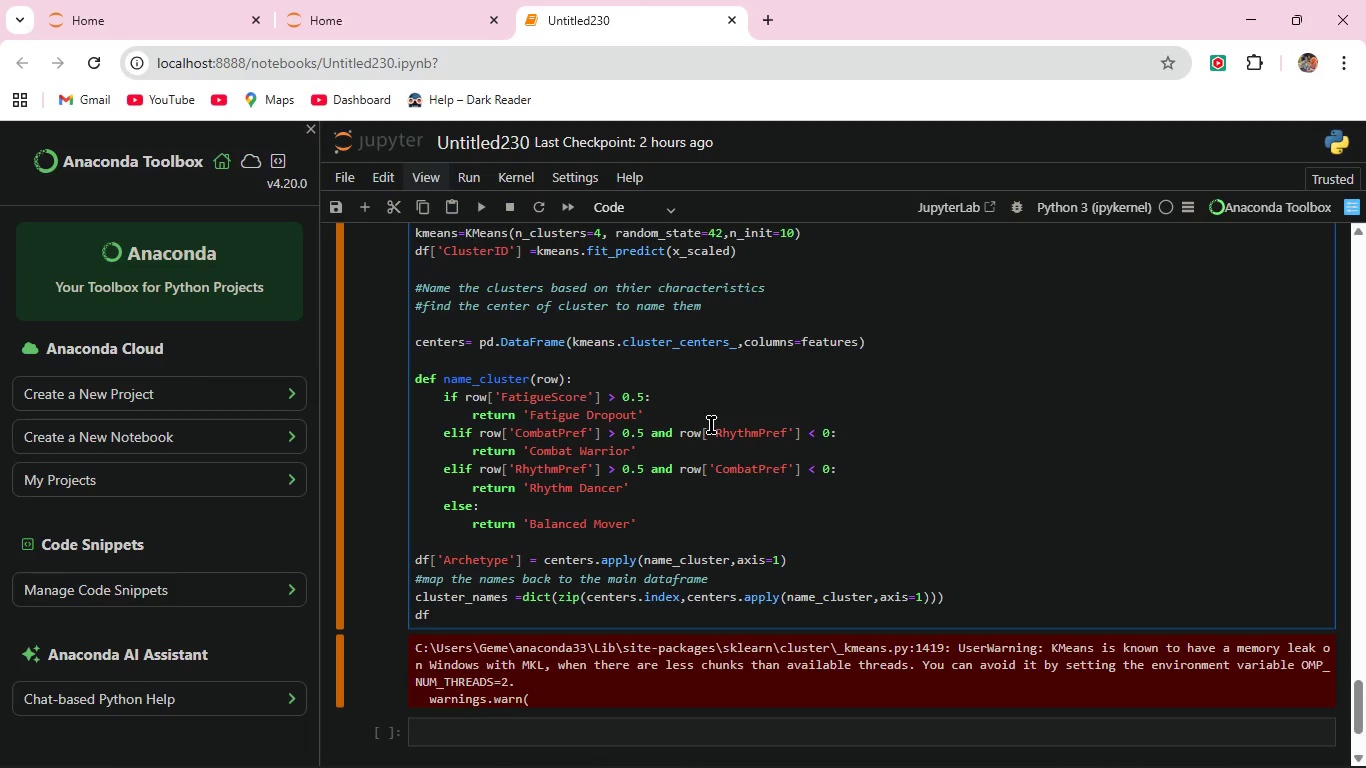 
type(['Archetype)
 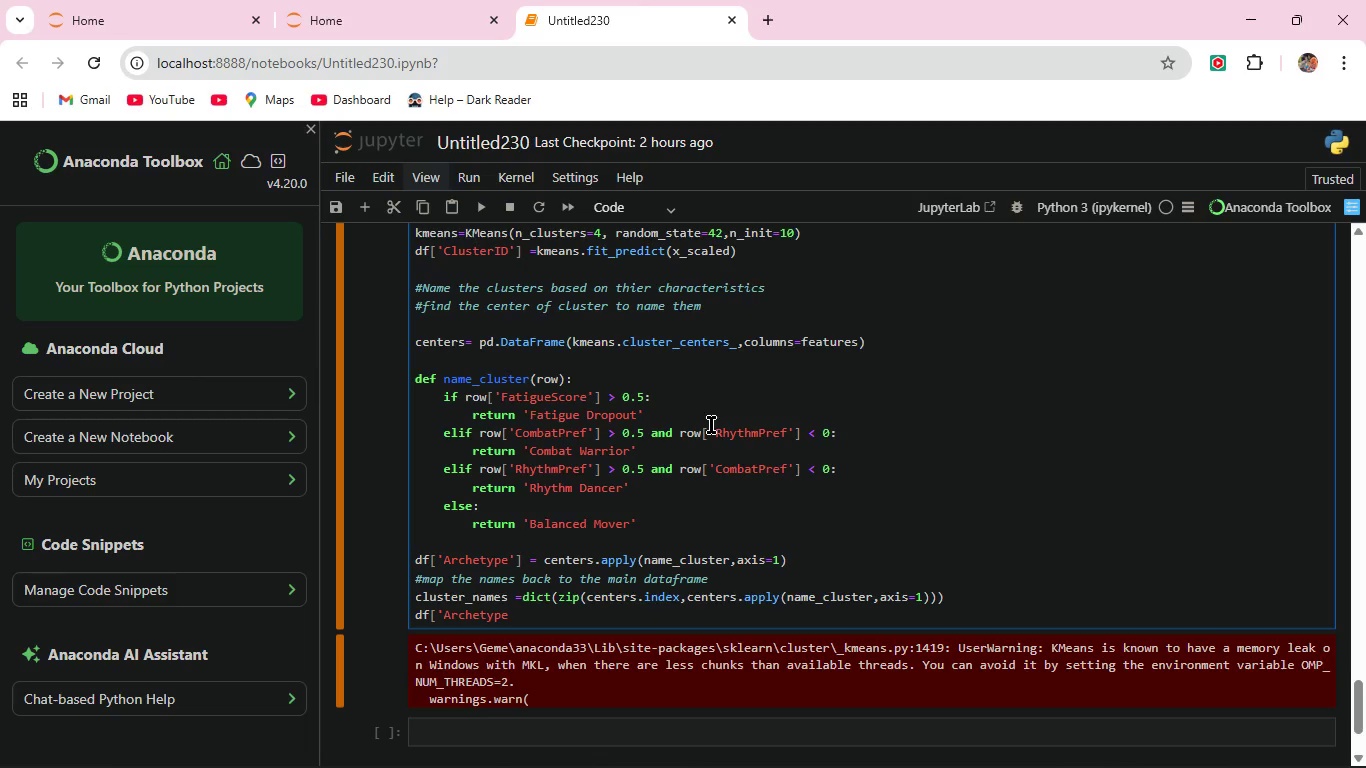 
wait(14.28)
 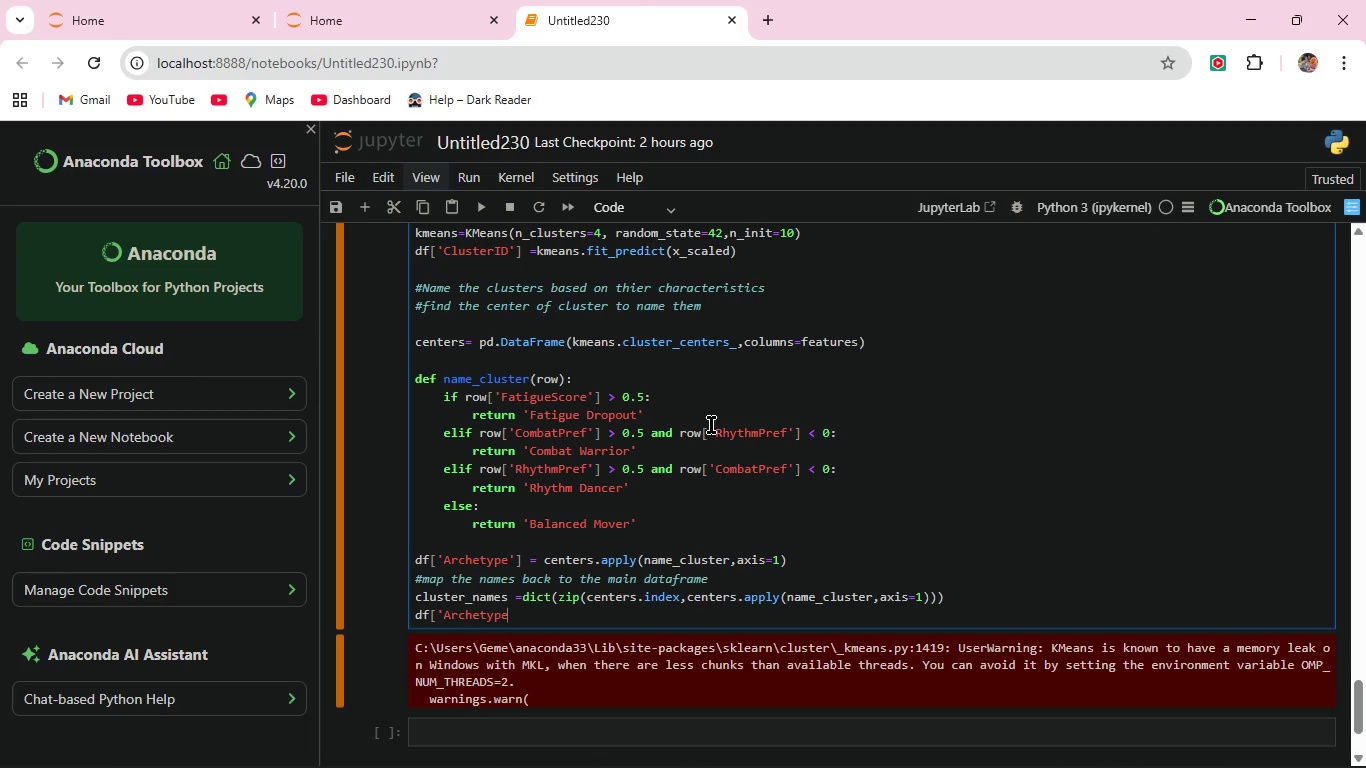 
type('] = df[')
 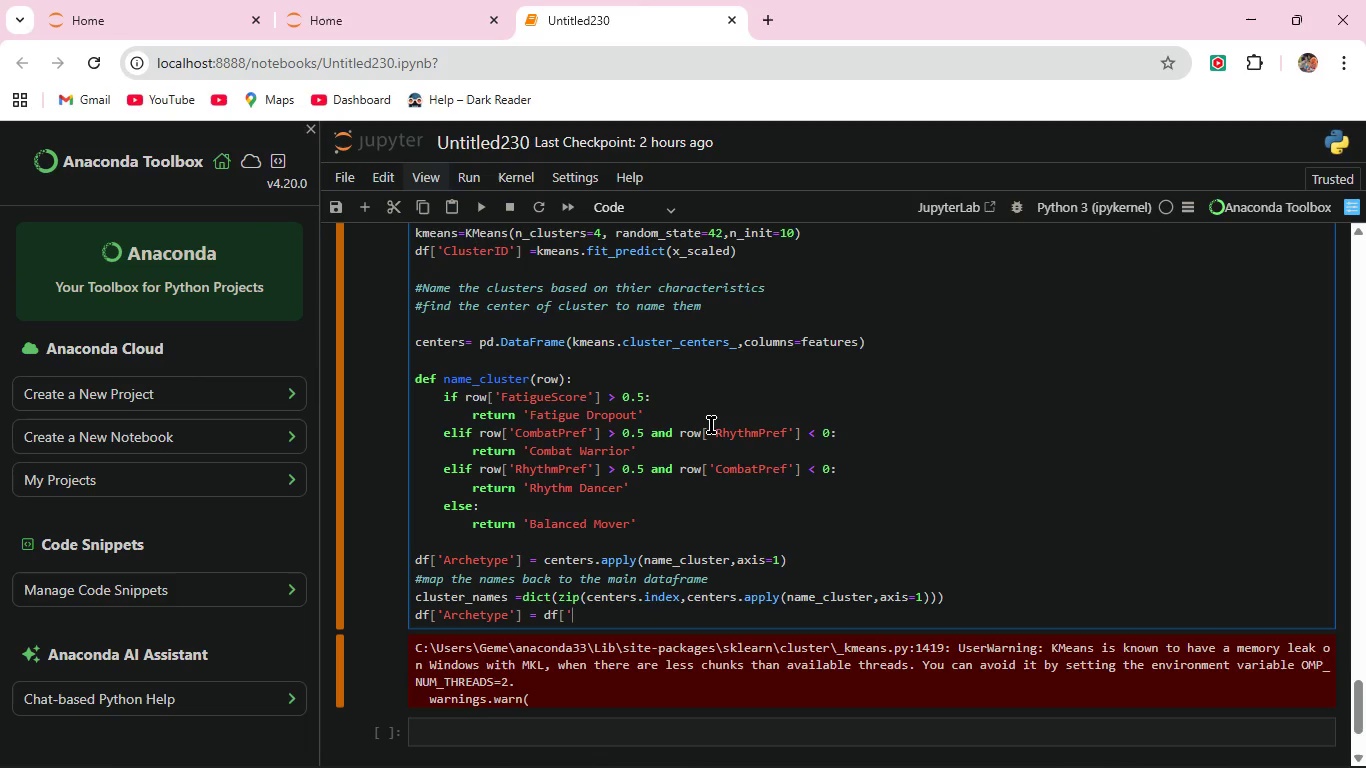 
type(ClusterID'].map(cluster_names))
 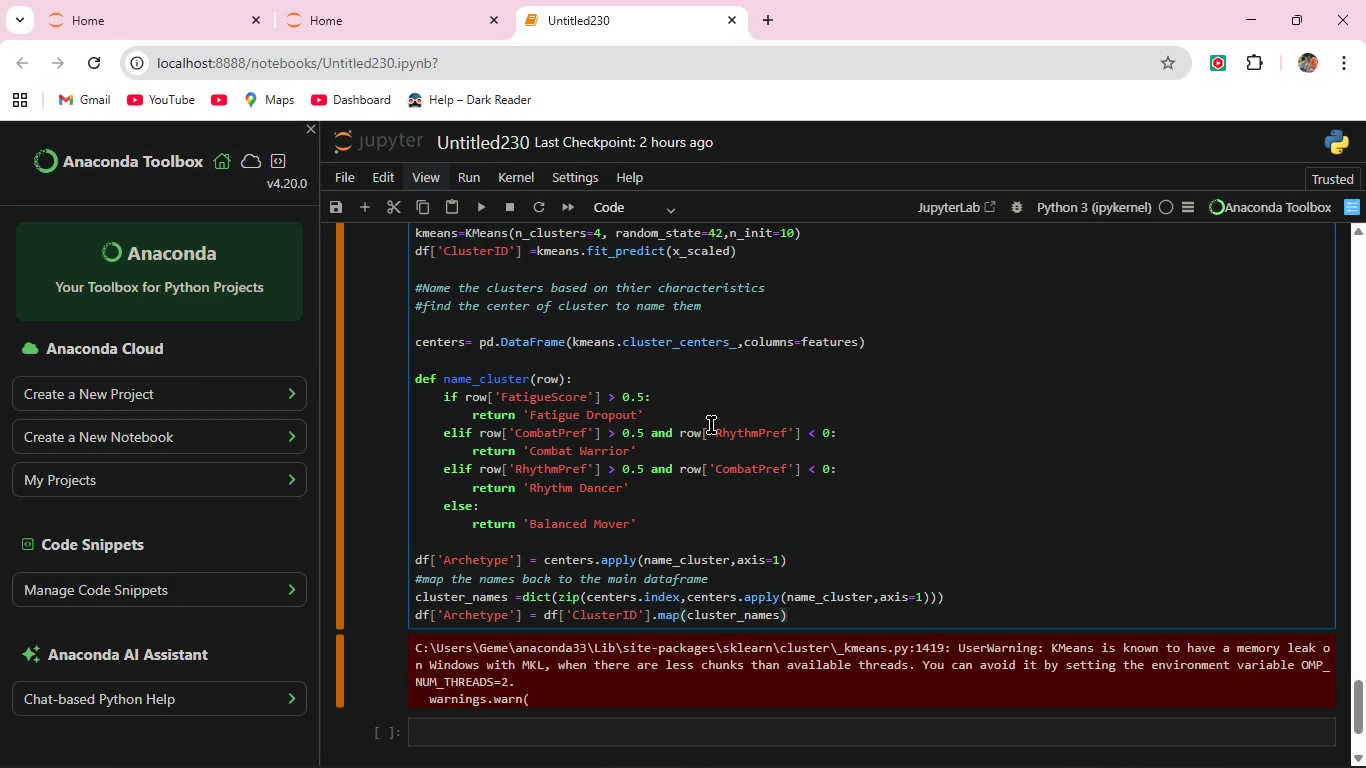 
left_click([481, 202])
 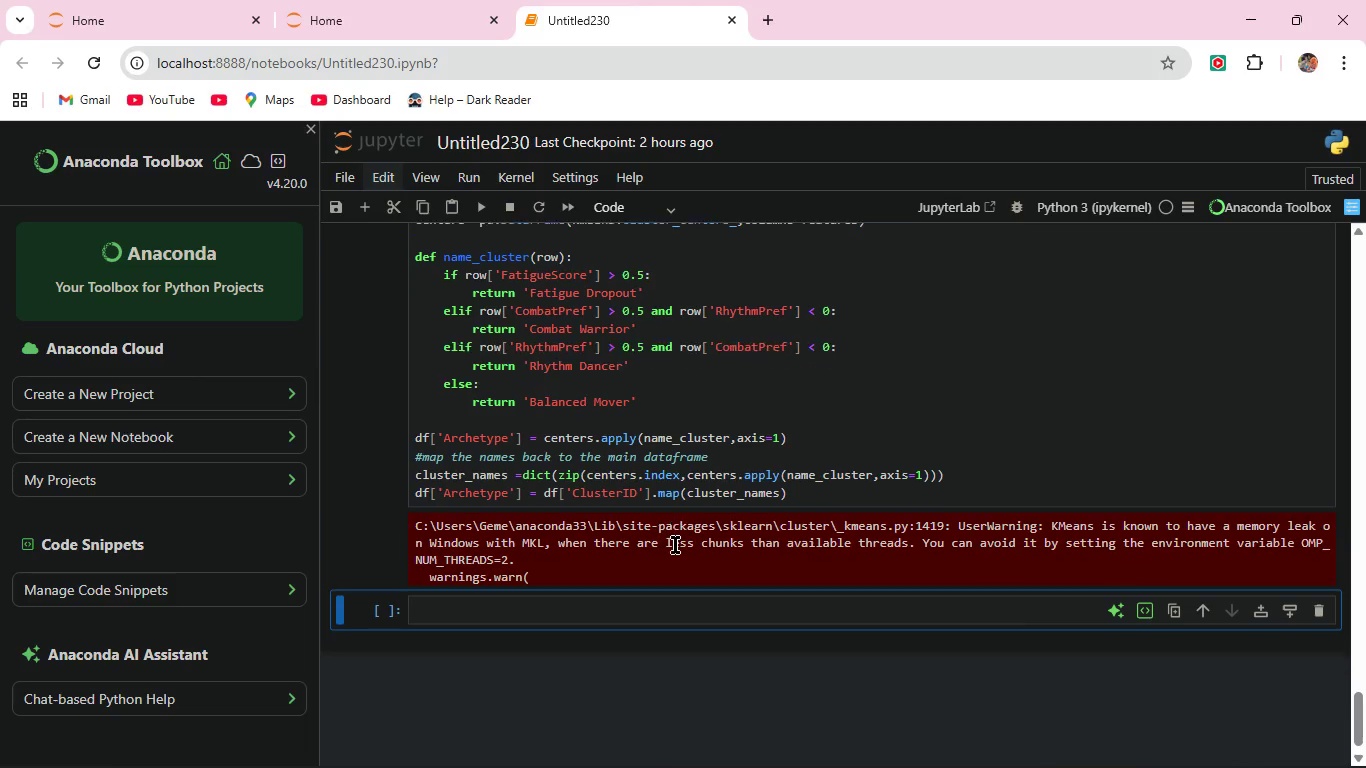 
scroll: coordinate [675, 545], scroll_direction: down, amount: 2.0
 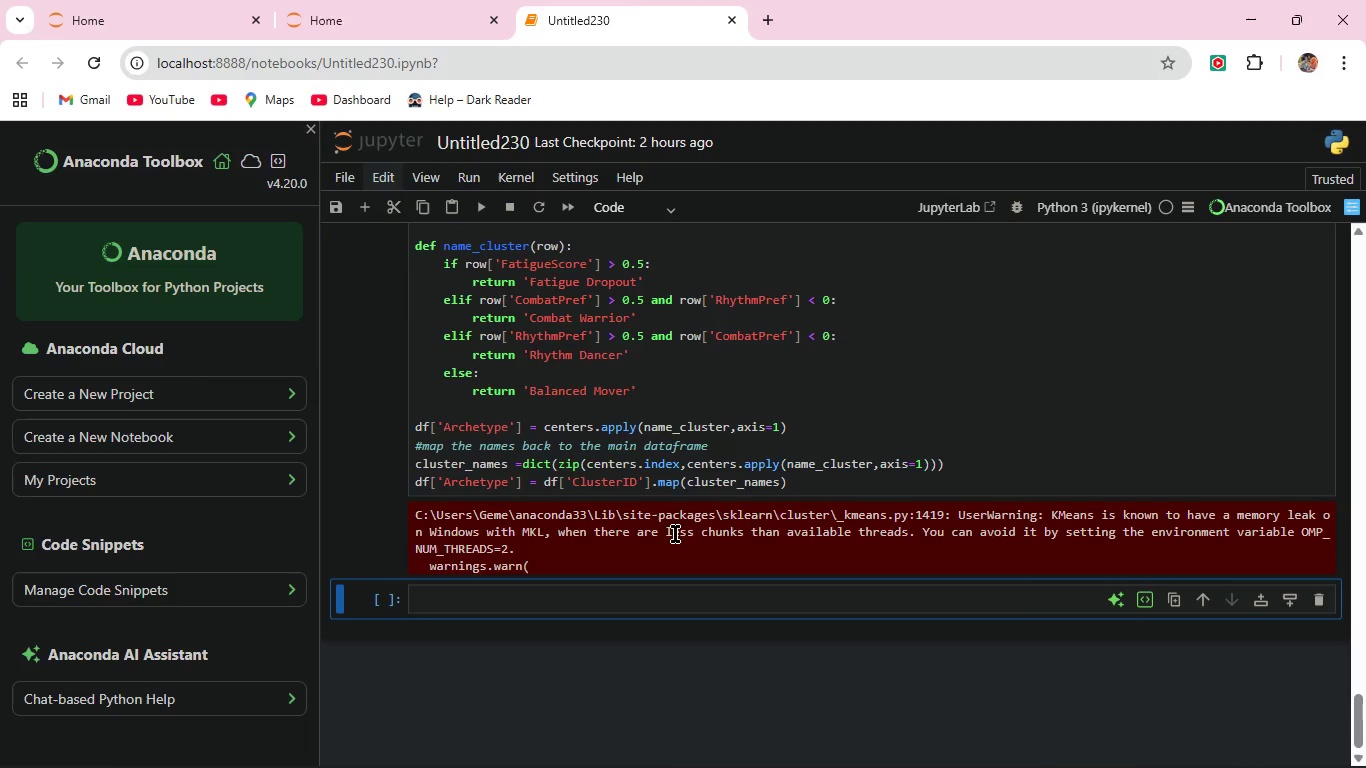 
wait(7.5)
 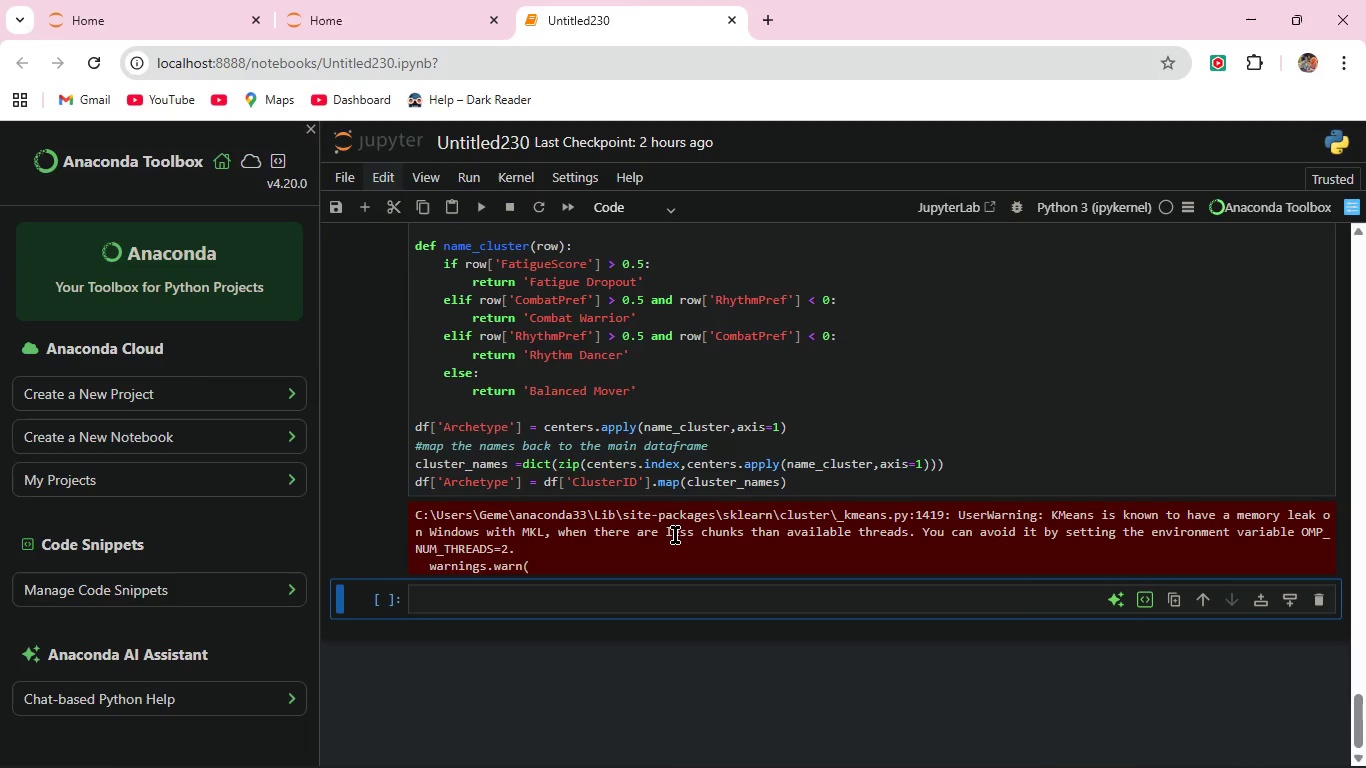 
left_click([815, 478])
 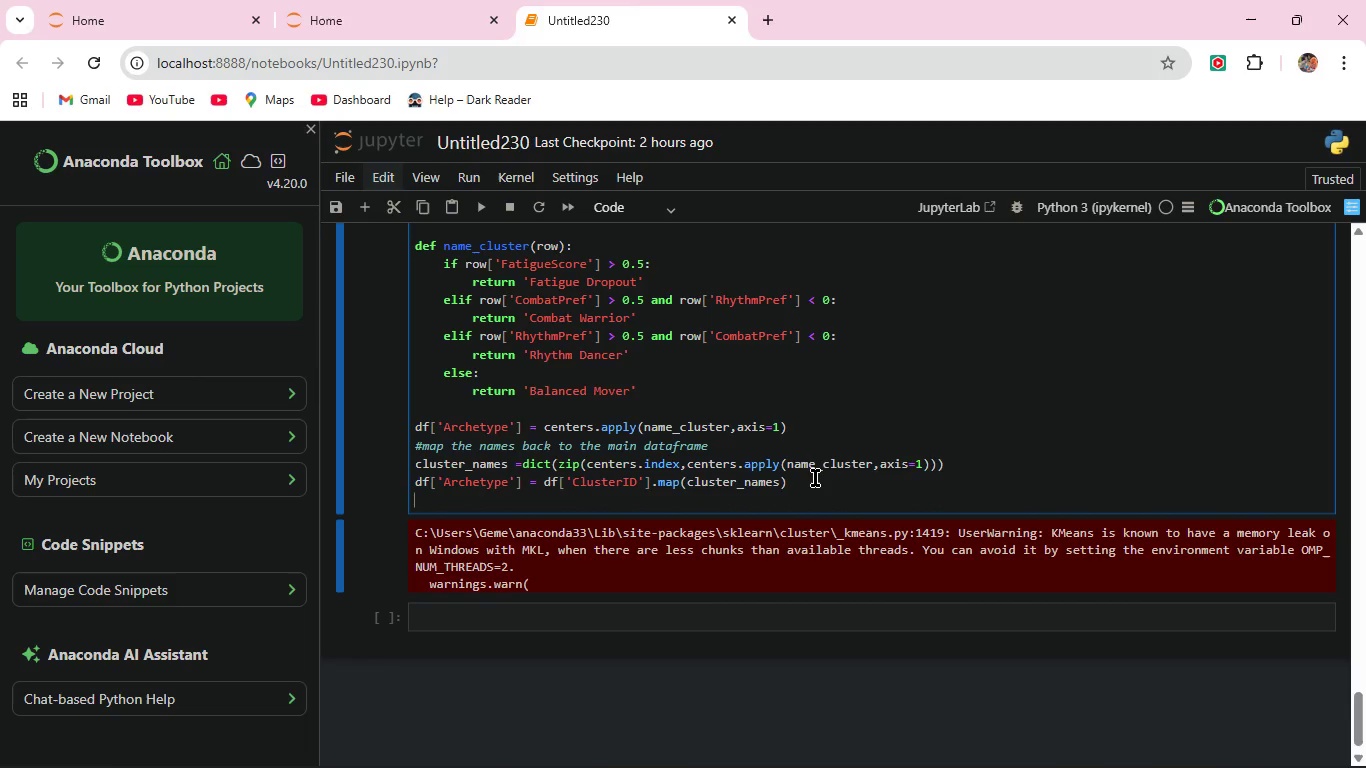 
key(Enter)
 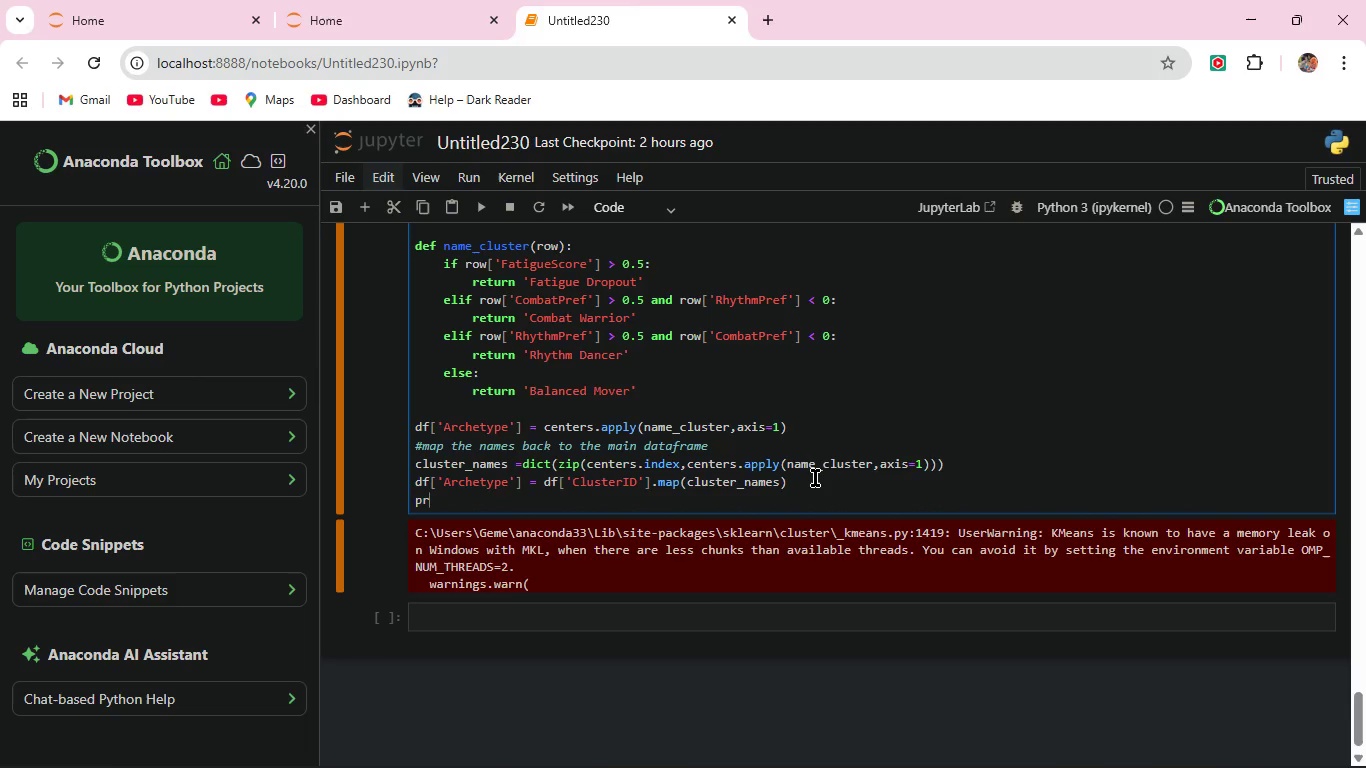 
type(print)
 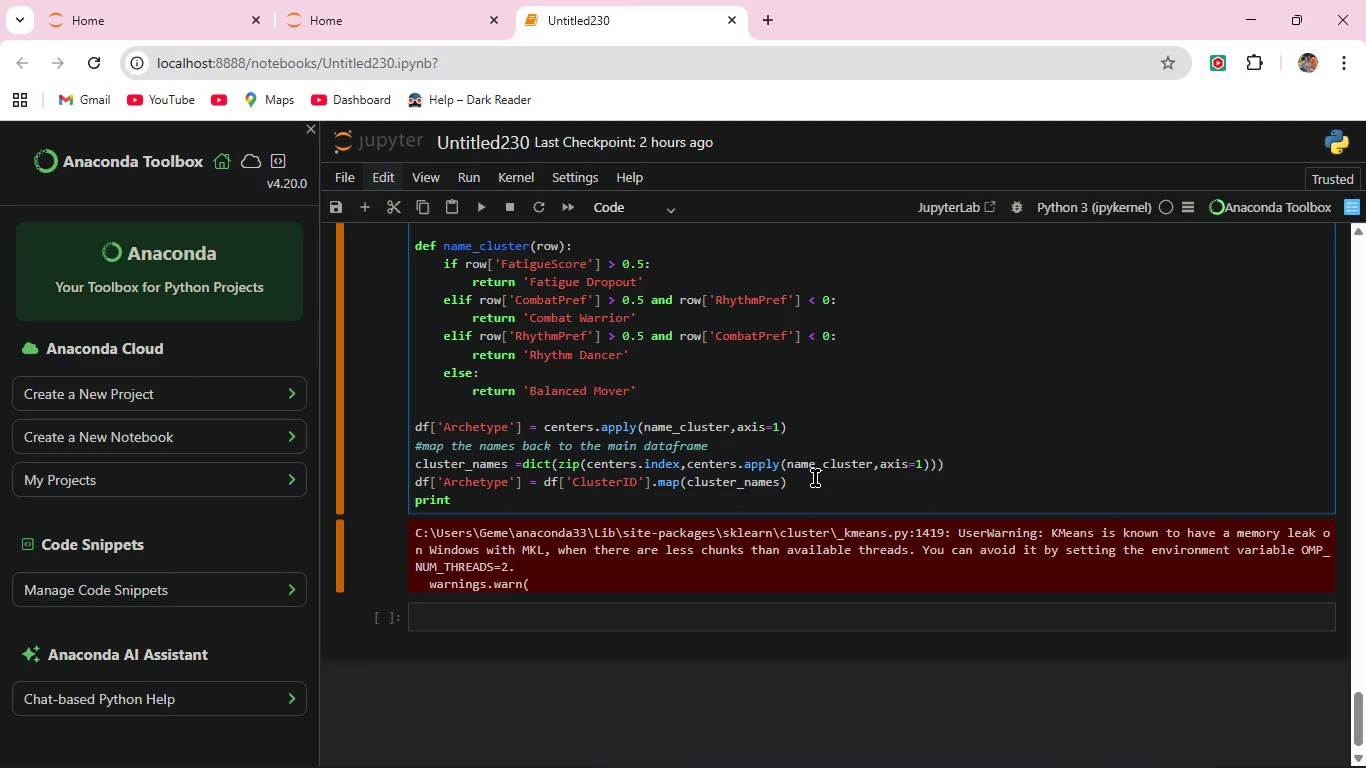 
type((df[')
 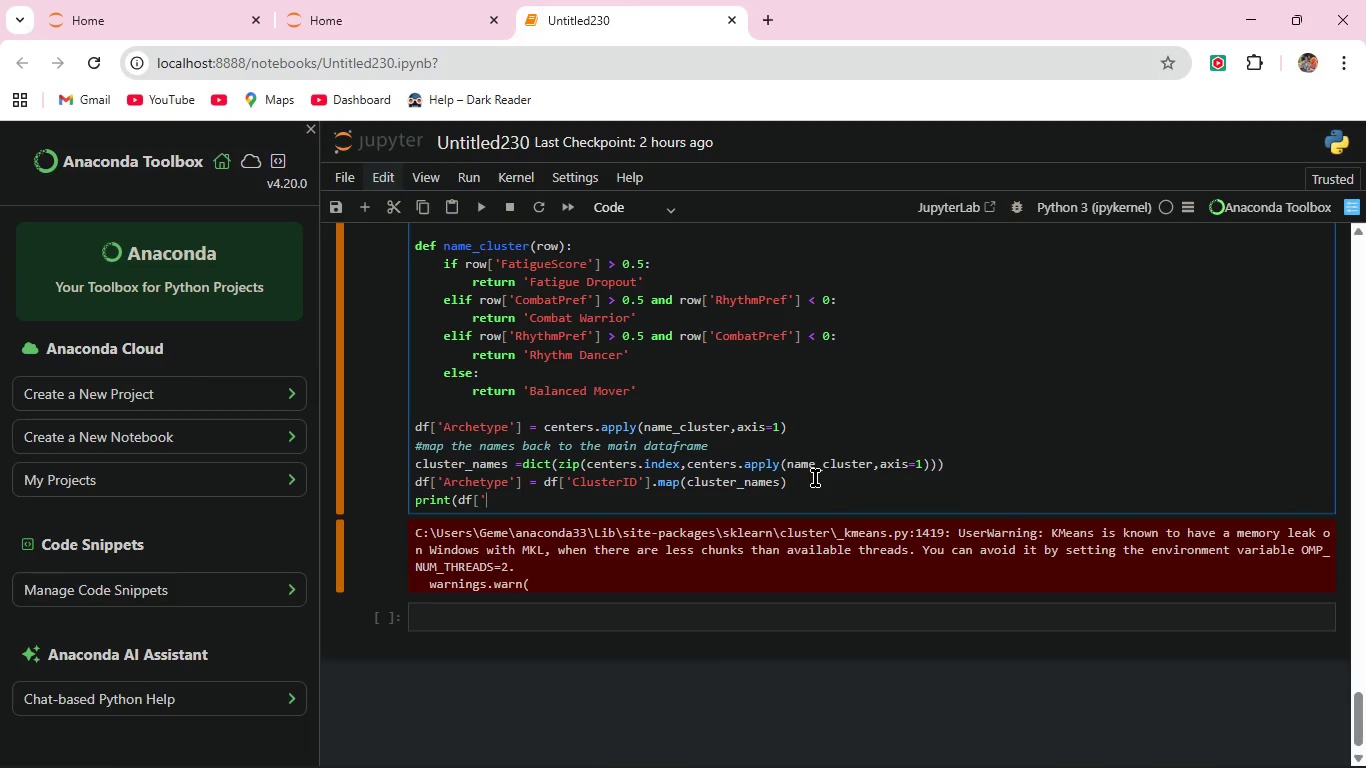 
type(Archetype'].value_counts()))
 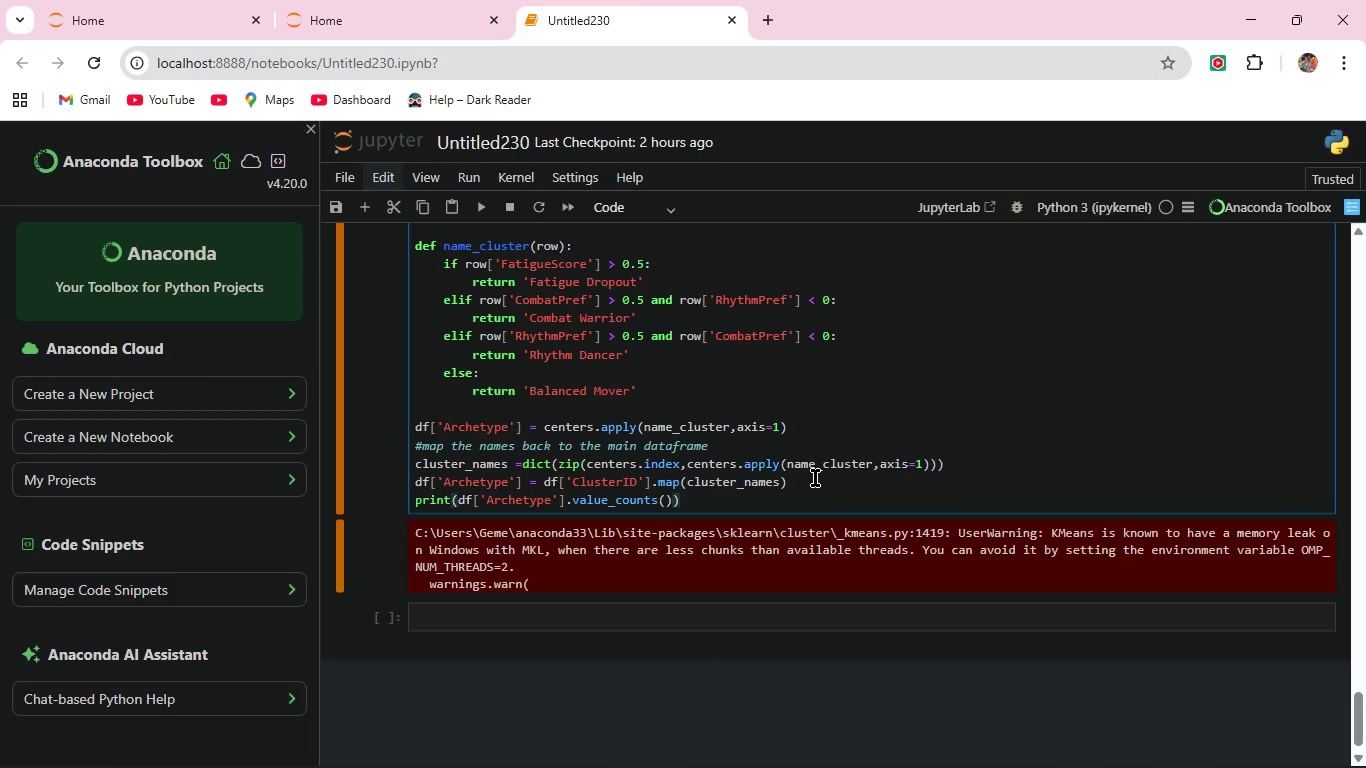 
scroll: coordinate [632, 530], scroll_direction: down, amount: 1.0
 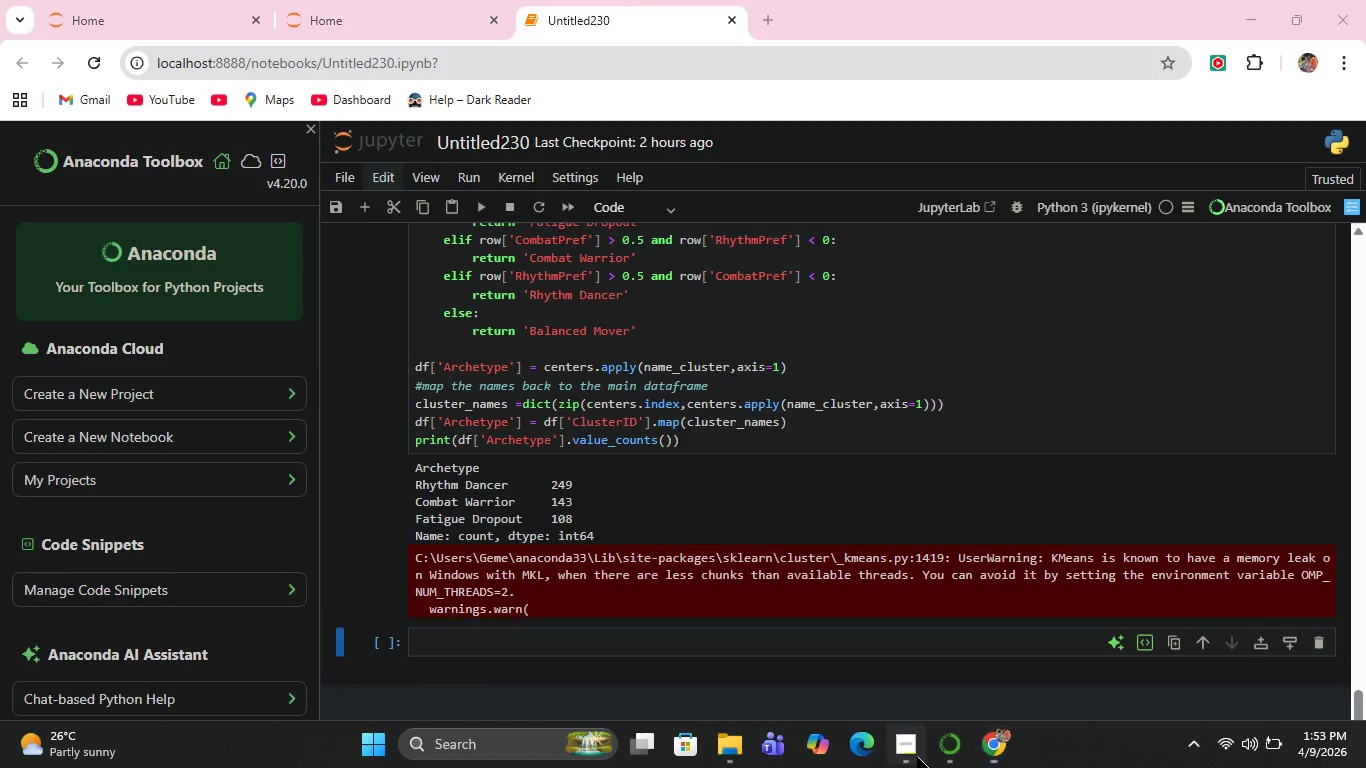 
left_click([917, 757])